 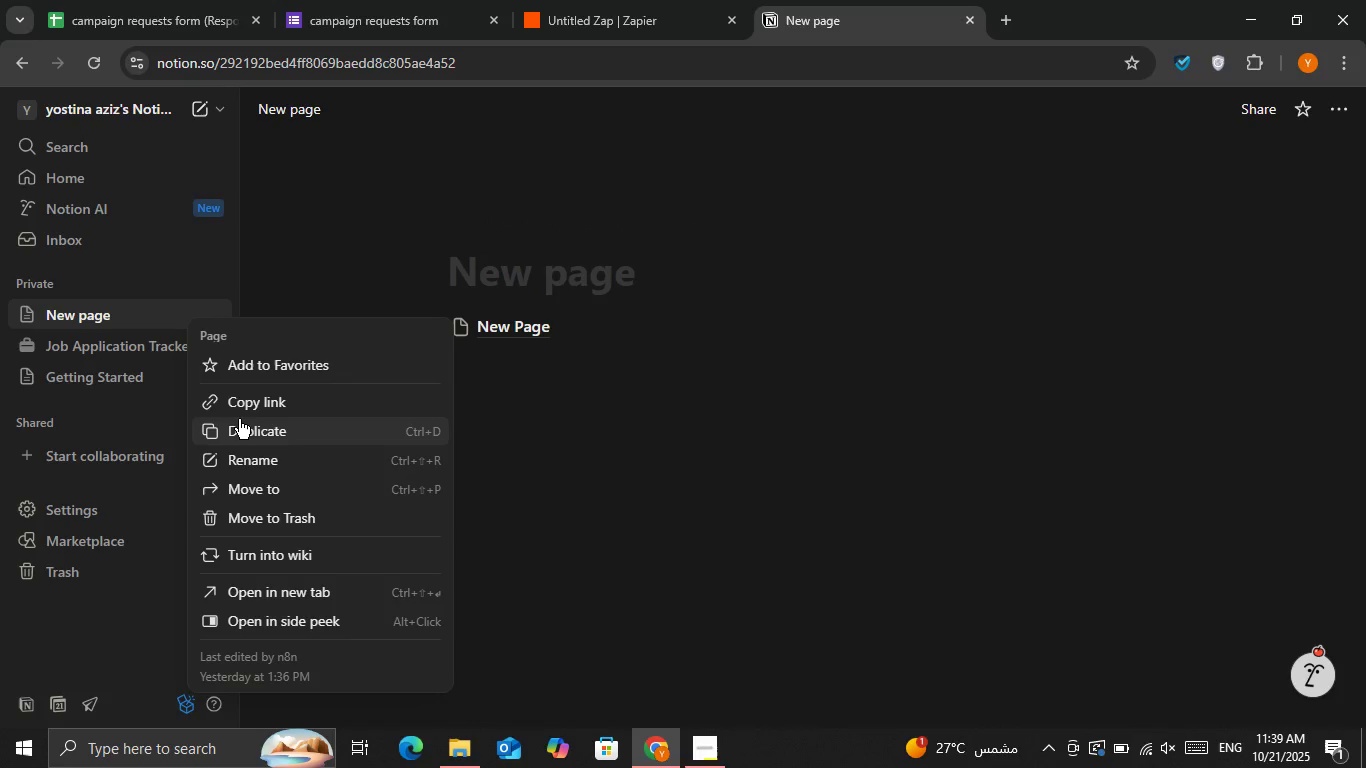 
left_click([382, 246])
 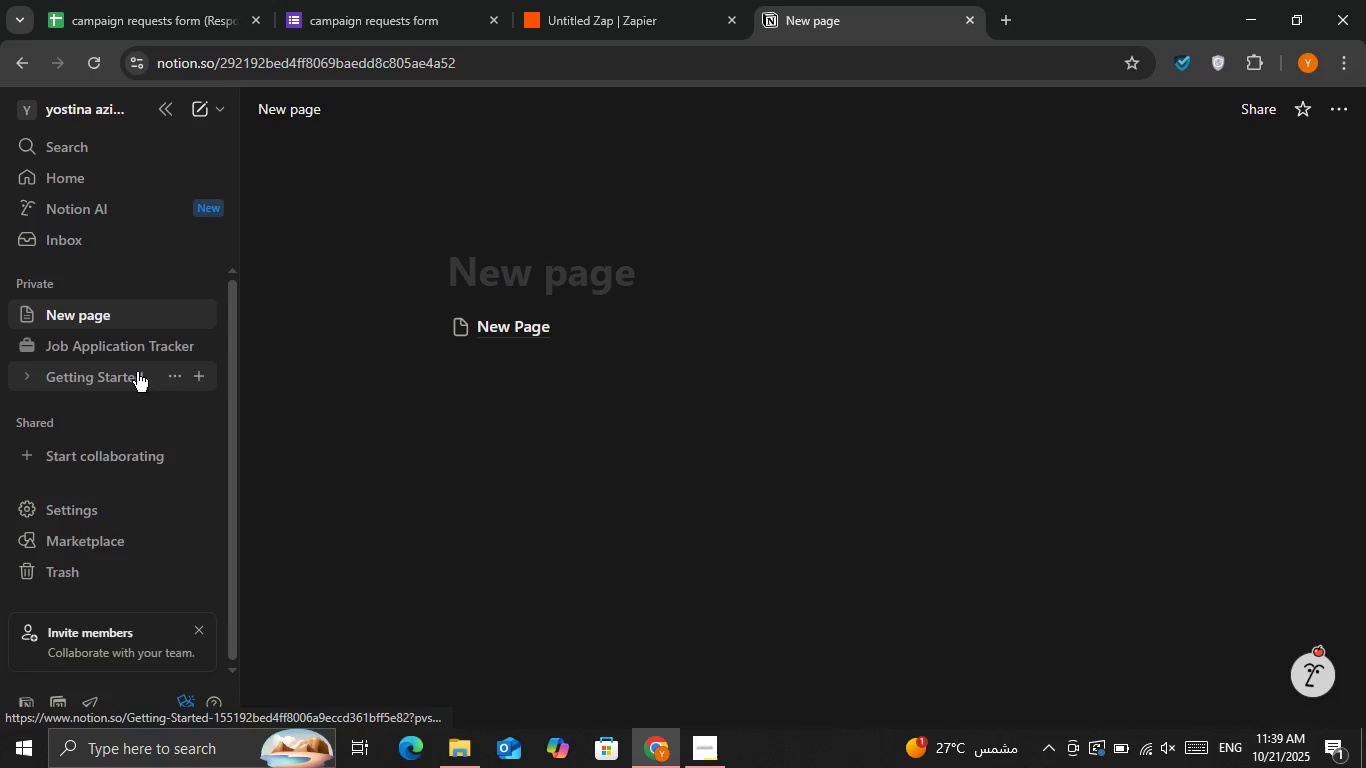 
left_click([652, 0])
 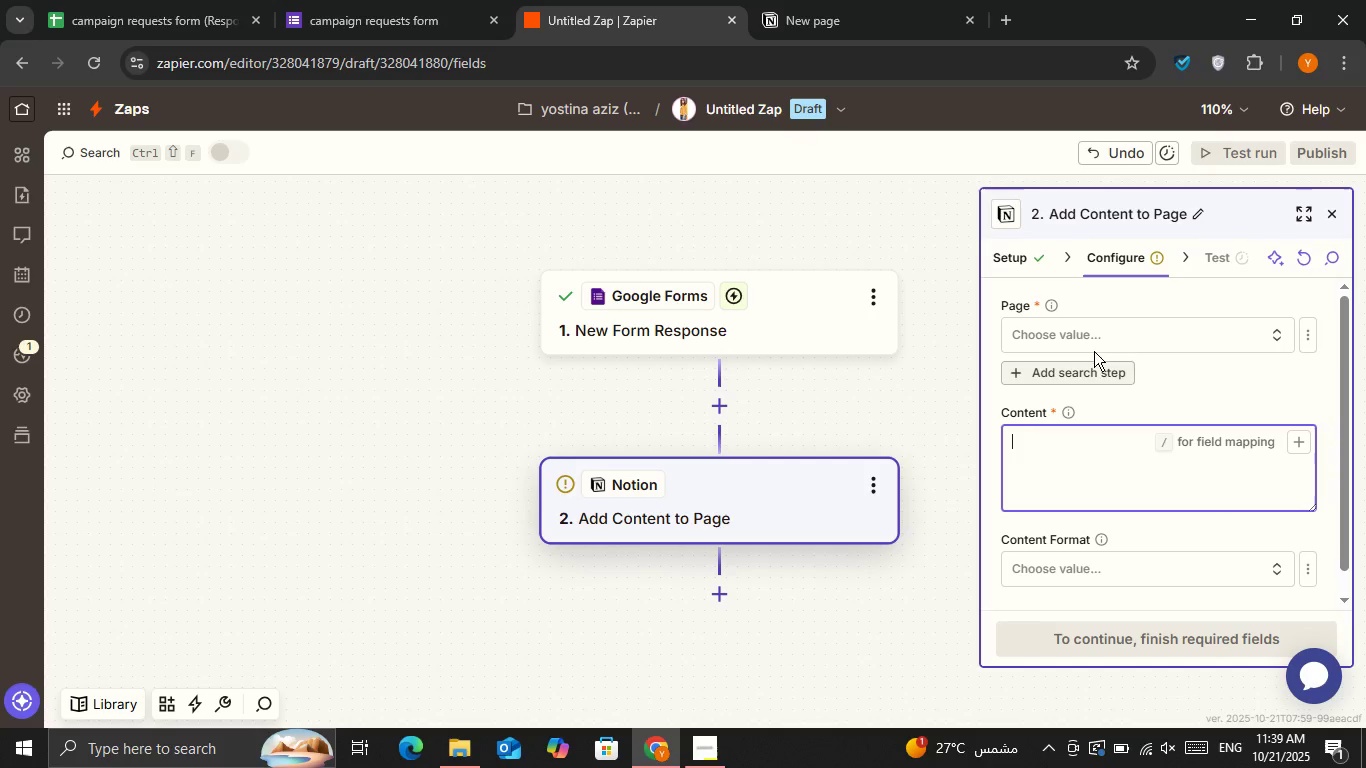 
left_click([1108, 324])
 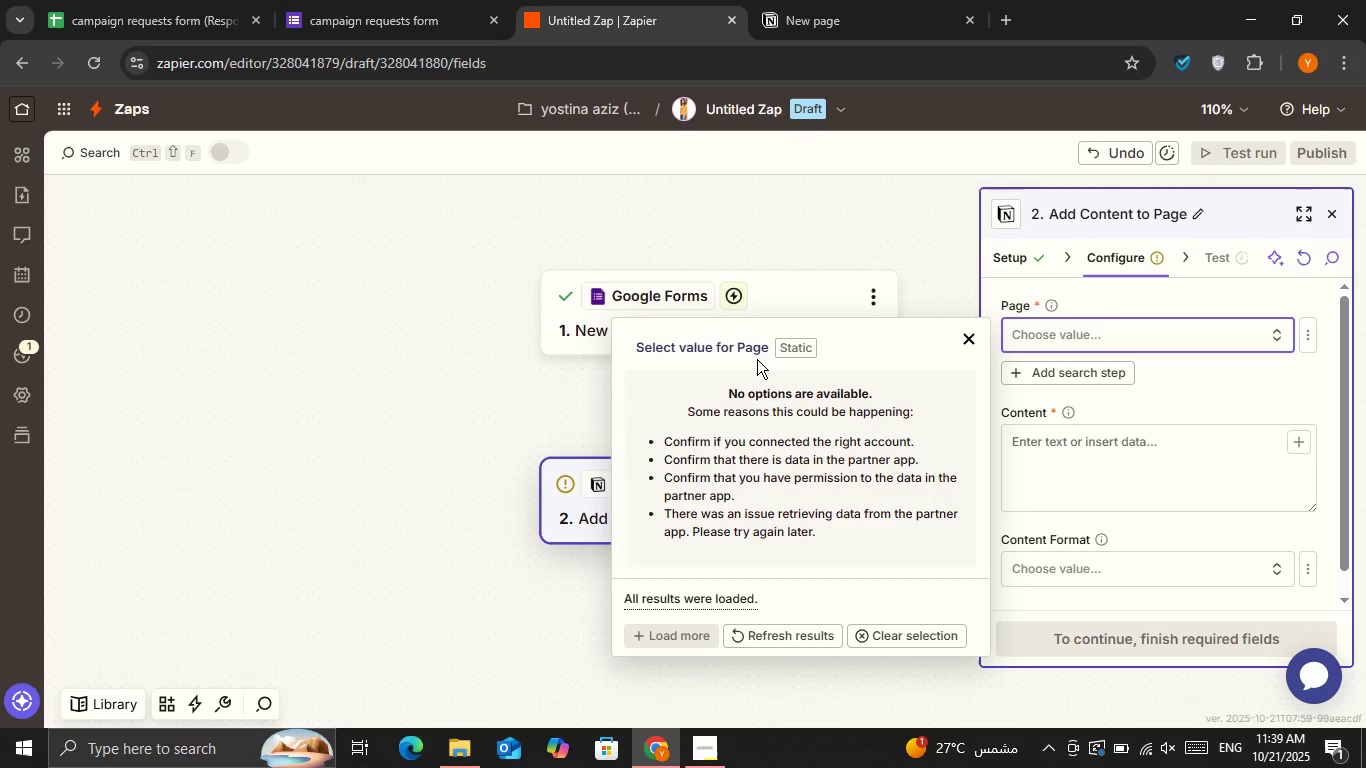 
scroll: coordinate [761, 364], scroll_direction: down, amount: 2.0
 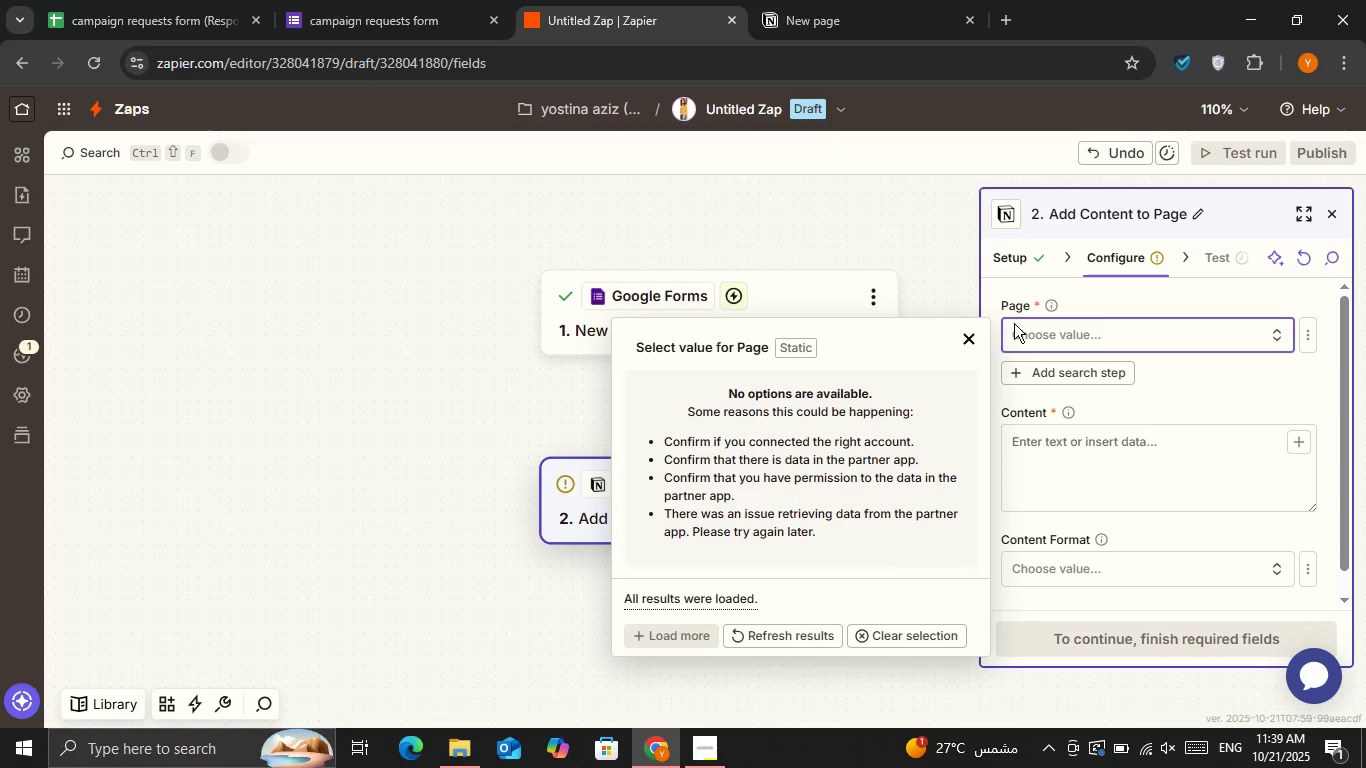 
left_click([1056, 255])
 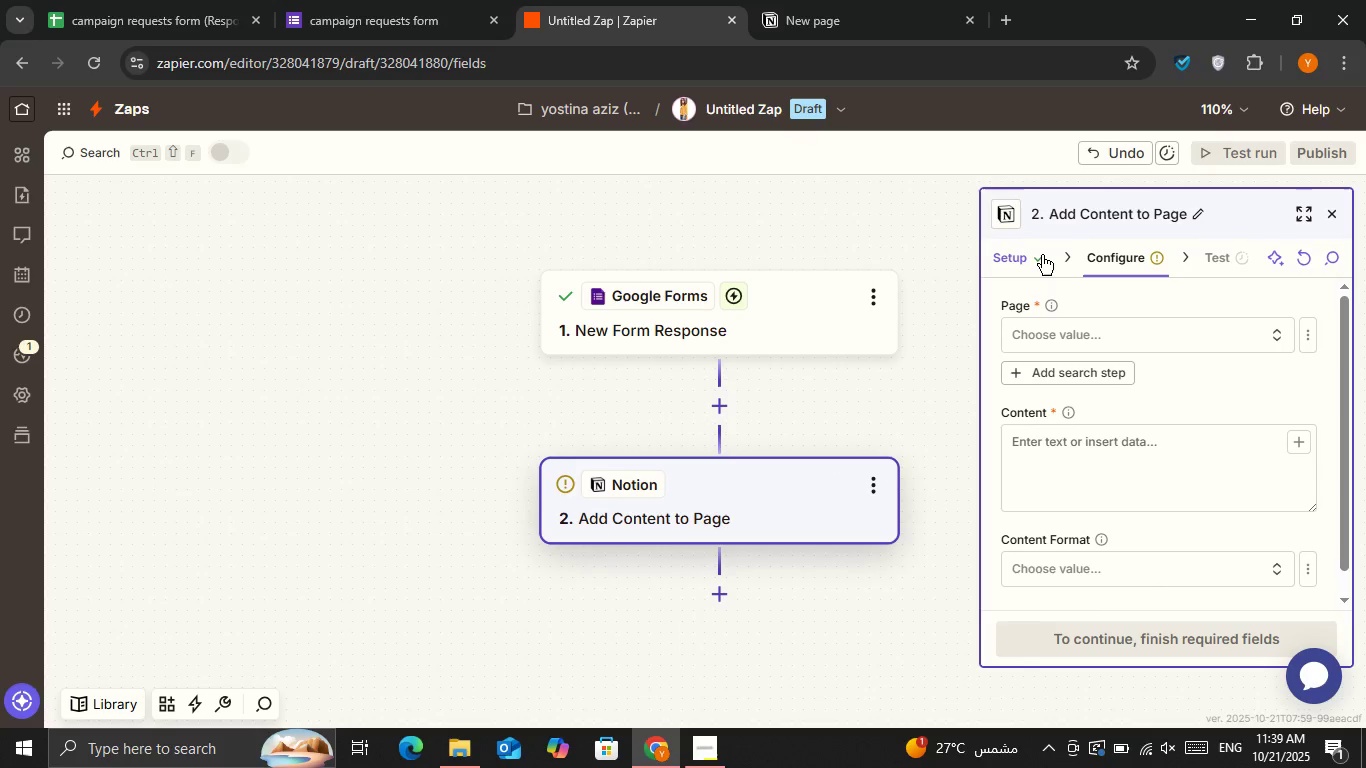 
left_click([1042, 255])
 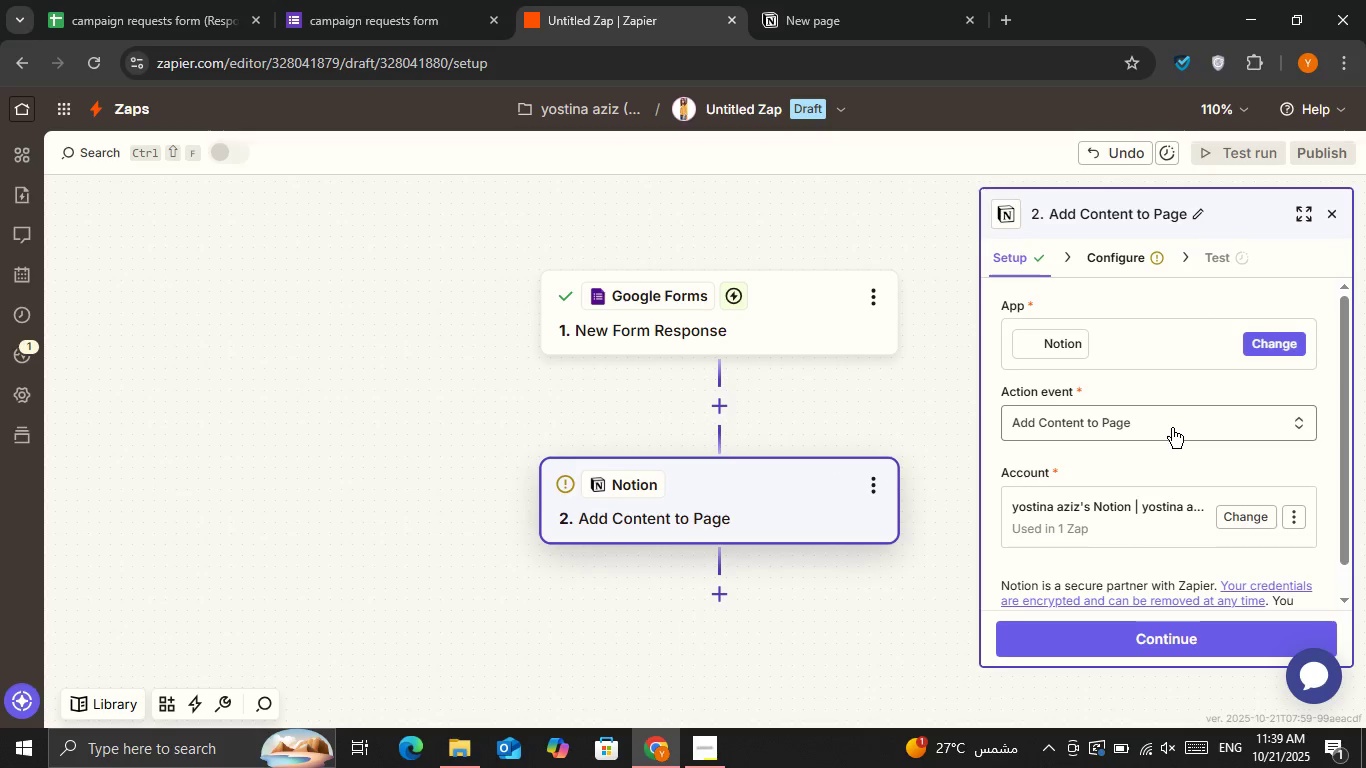 
scroll: coordinate [1172, 428], scroll_direction: down, amount: 1.0
 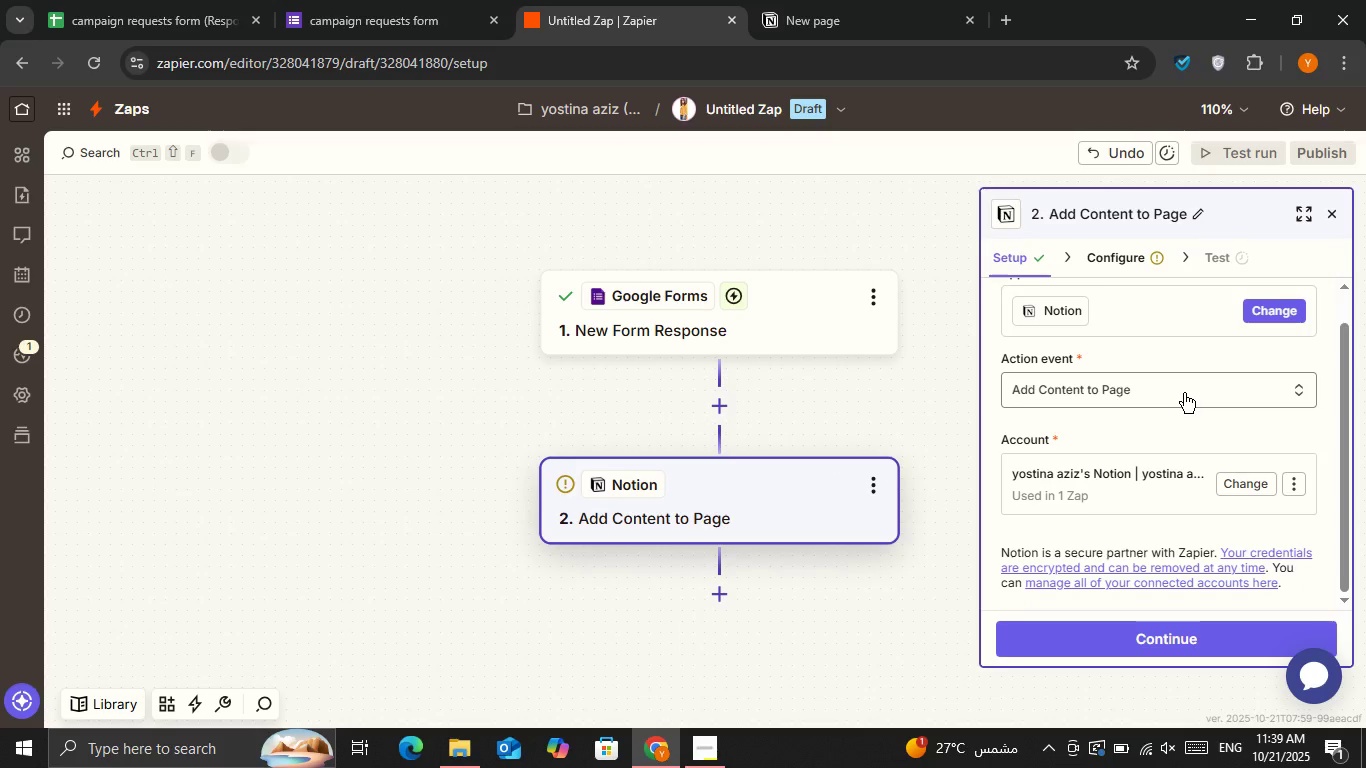 
left_click([1171, 463])
 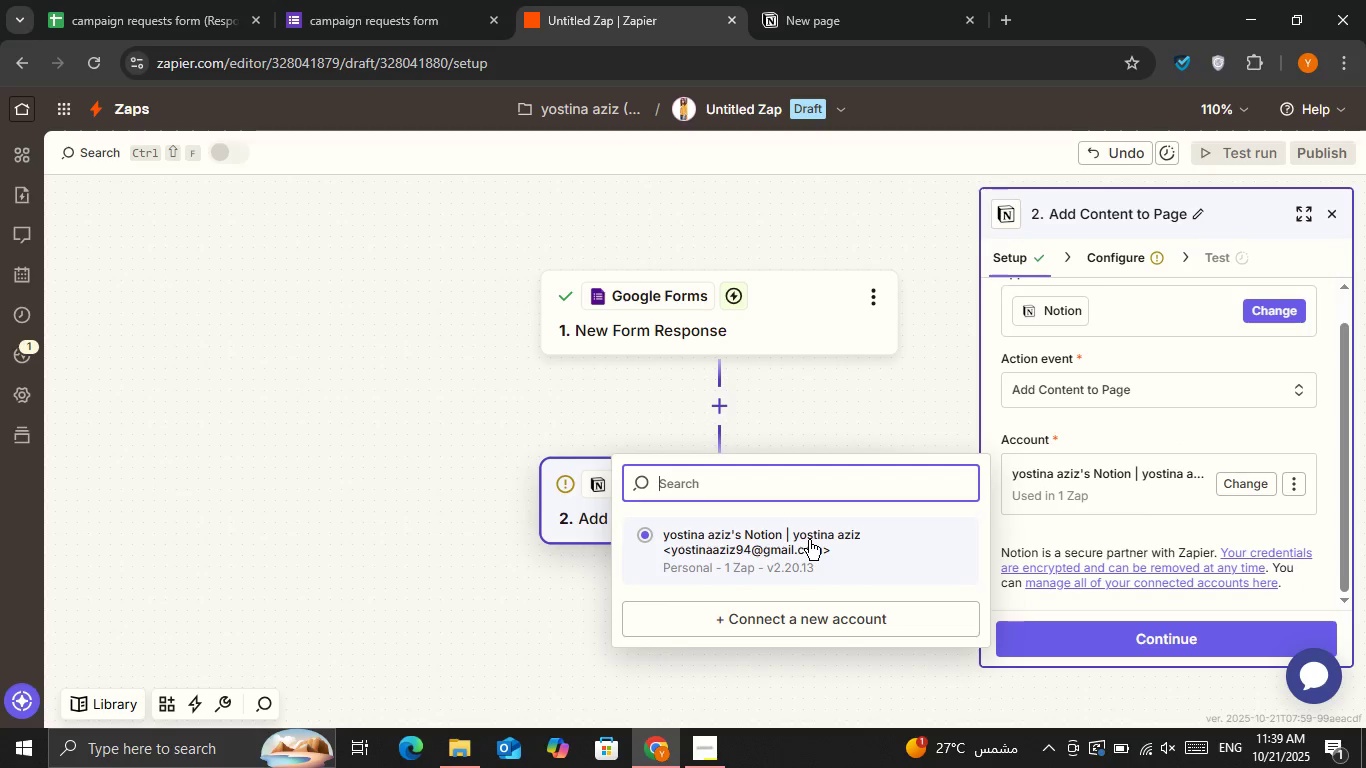 
left_click([809, 540])
 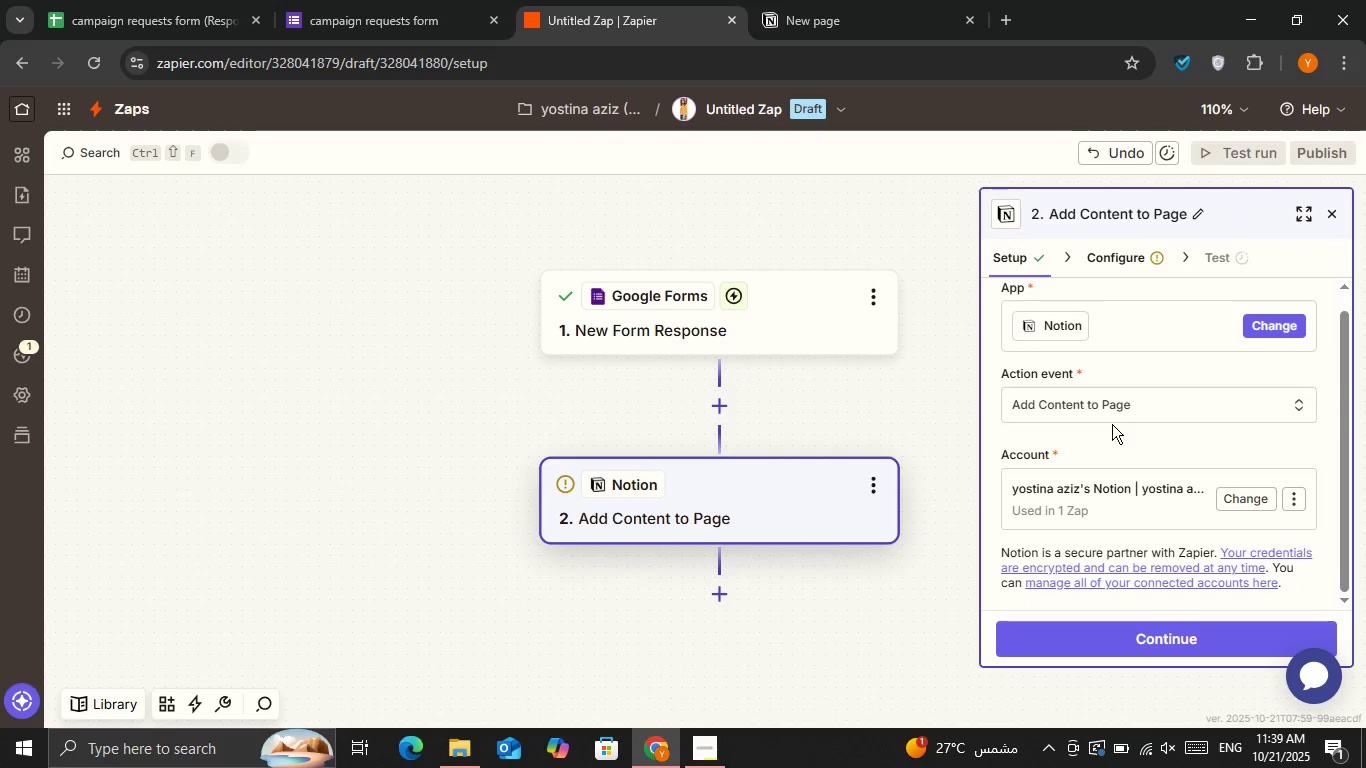 
left_click([1156, 647])
 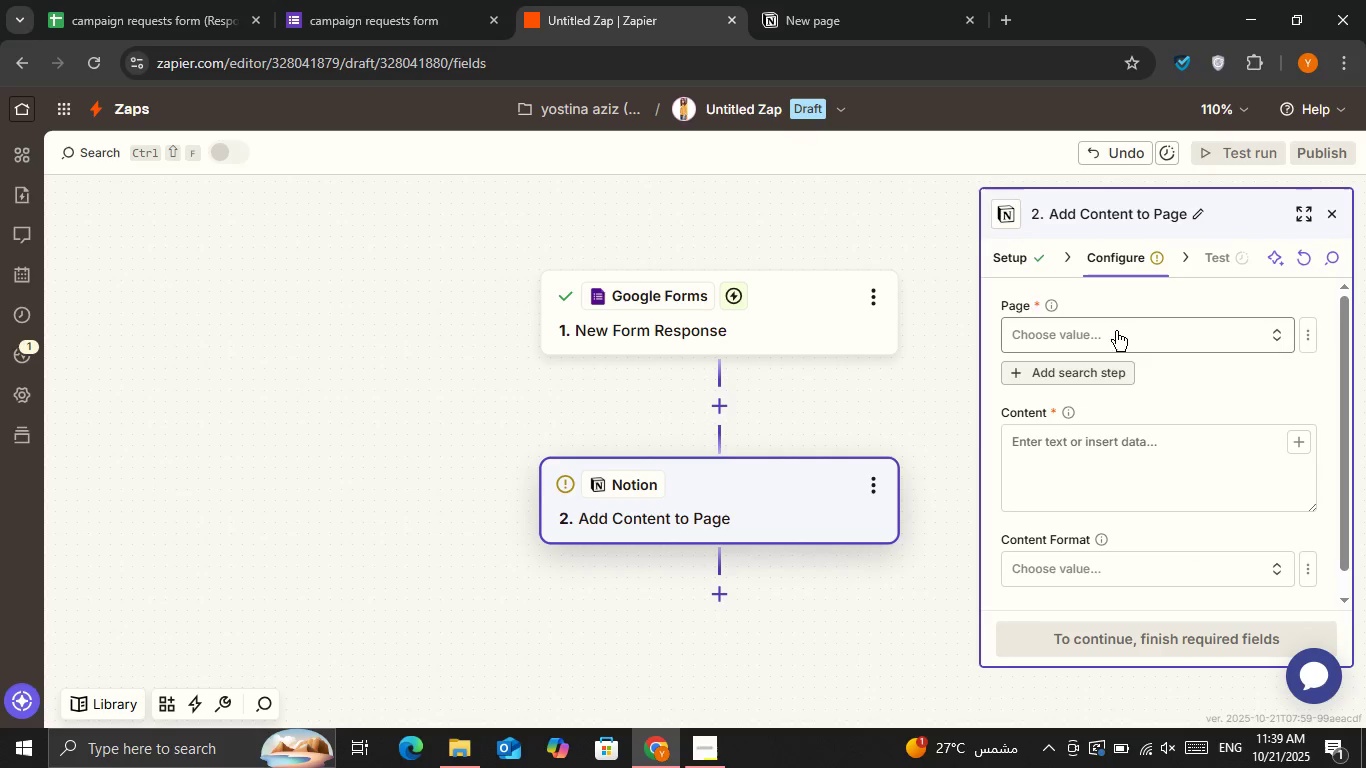 
left_click([1116, 326])
 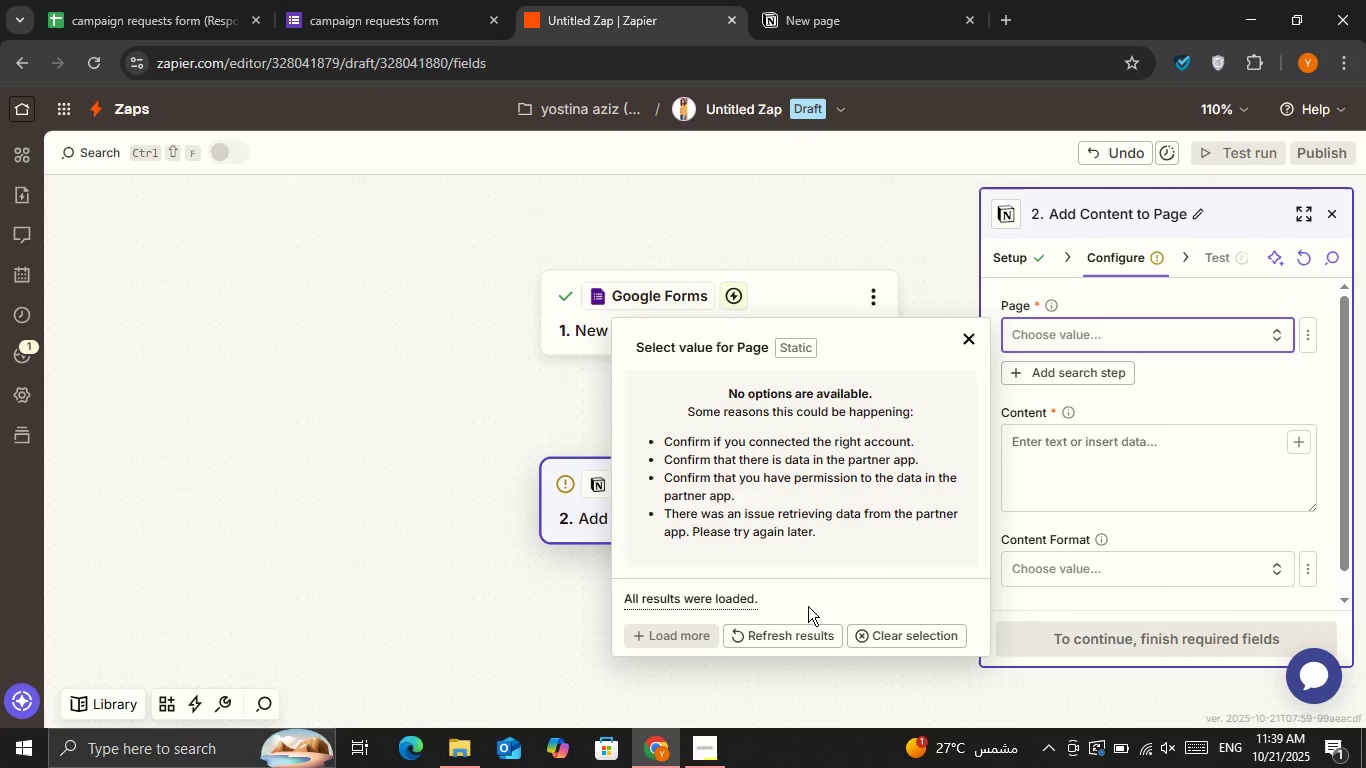 
left_click([807, 641])
 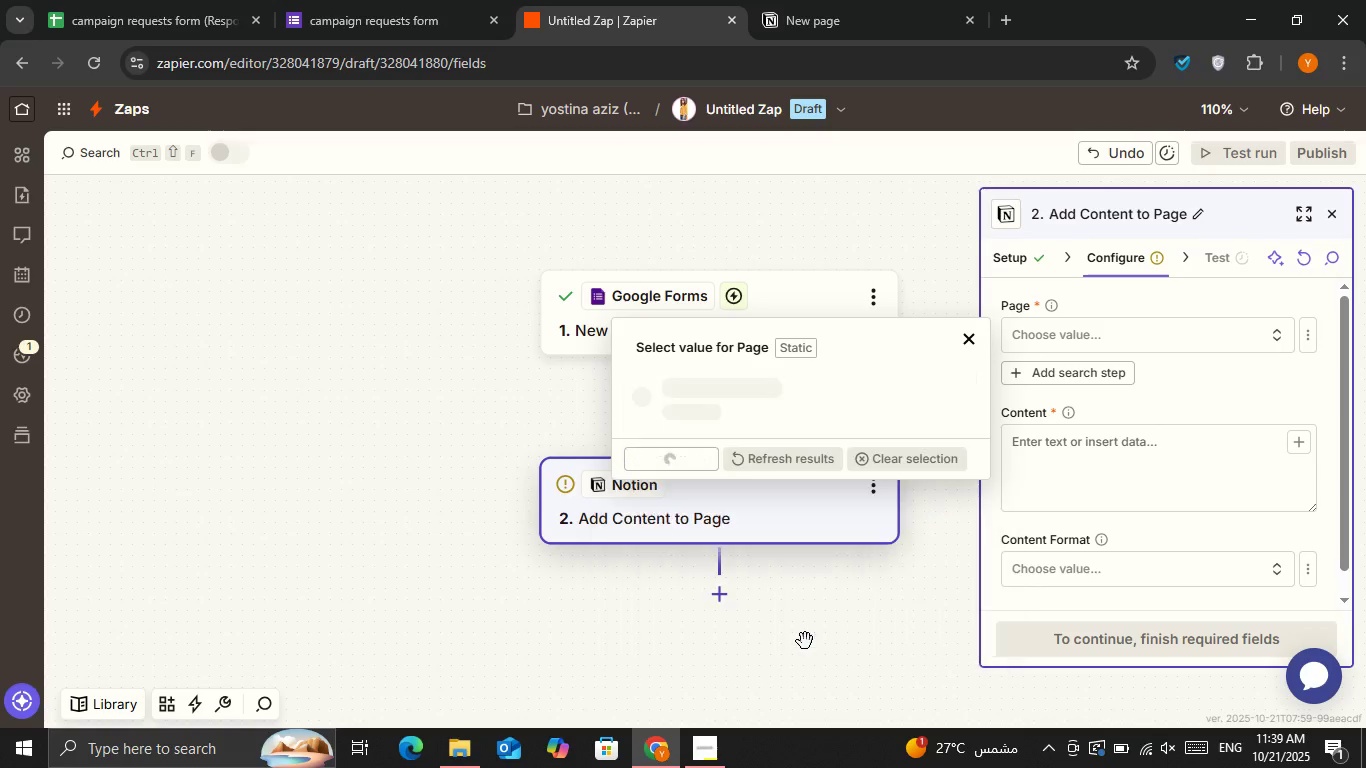 
double_click([805, 641])
 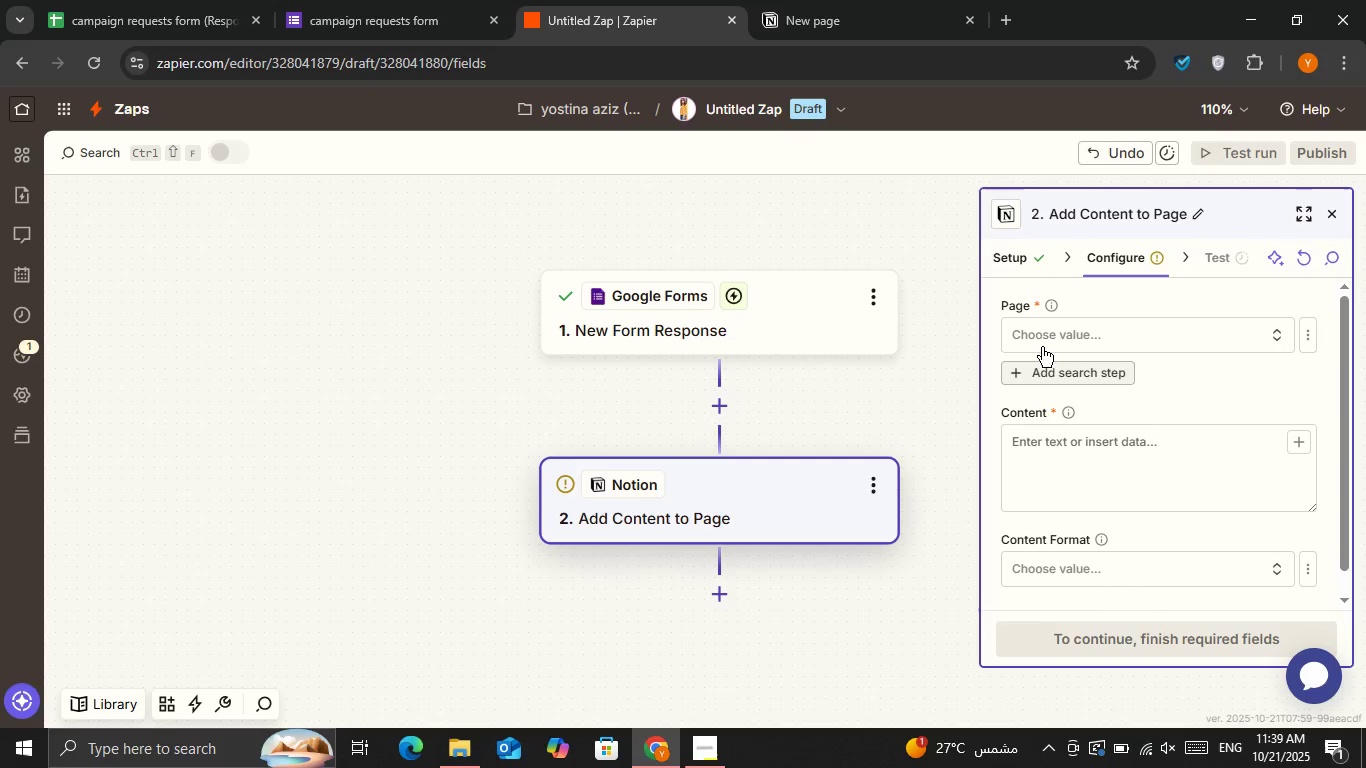 
left_click([1044, 337])
 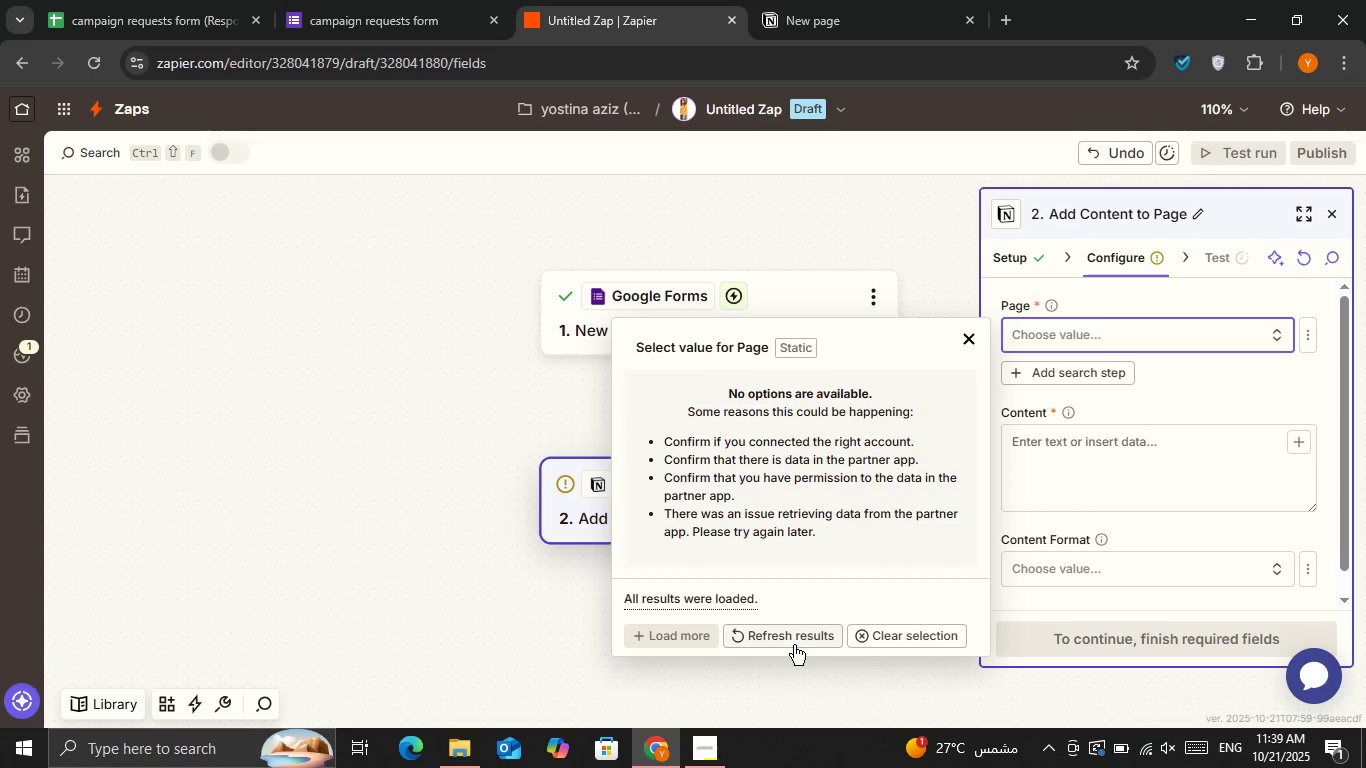 
left_click([794, 635])
 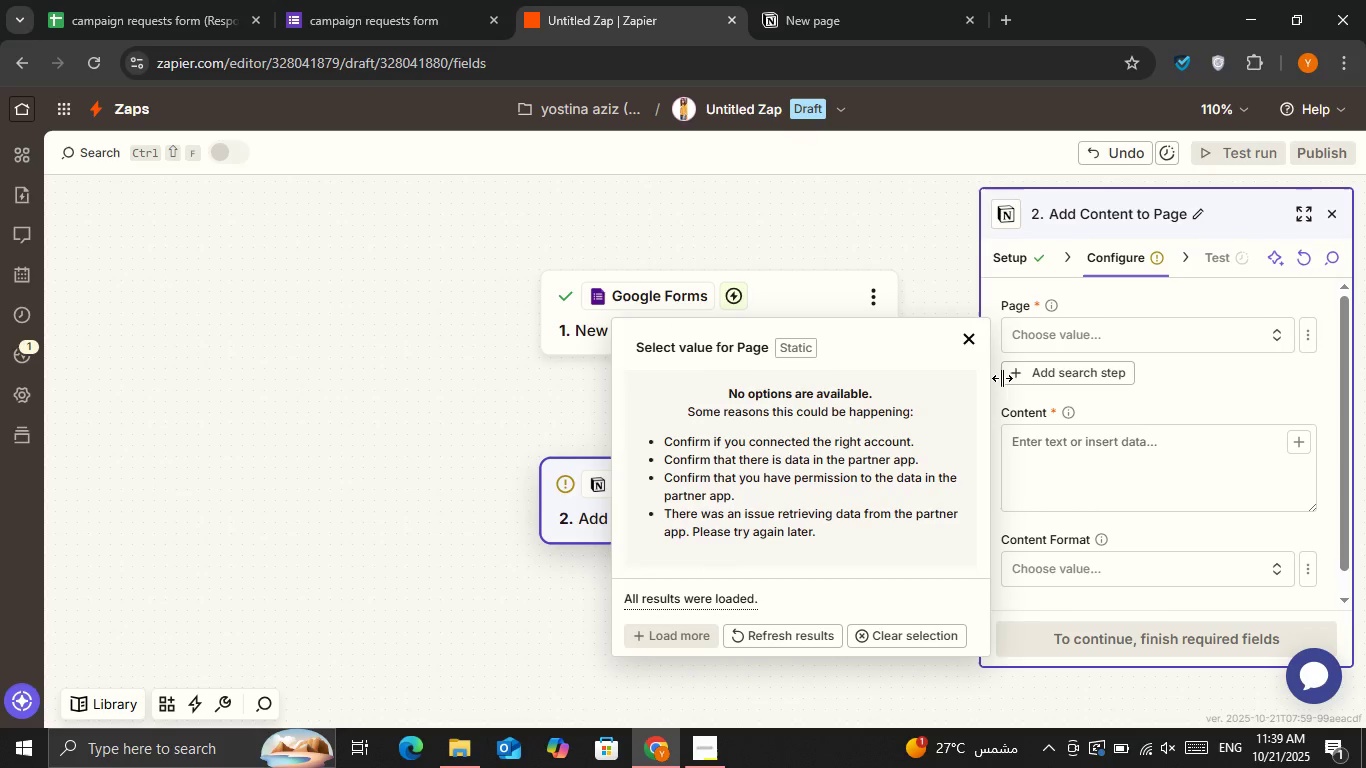 
mouse_move([993, 375])
 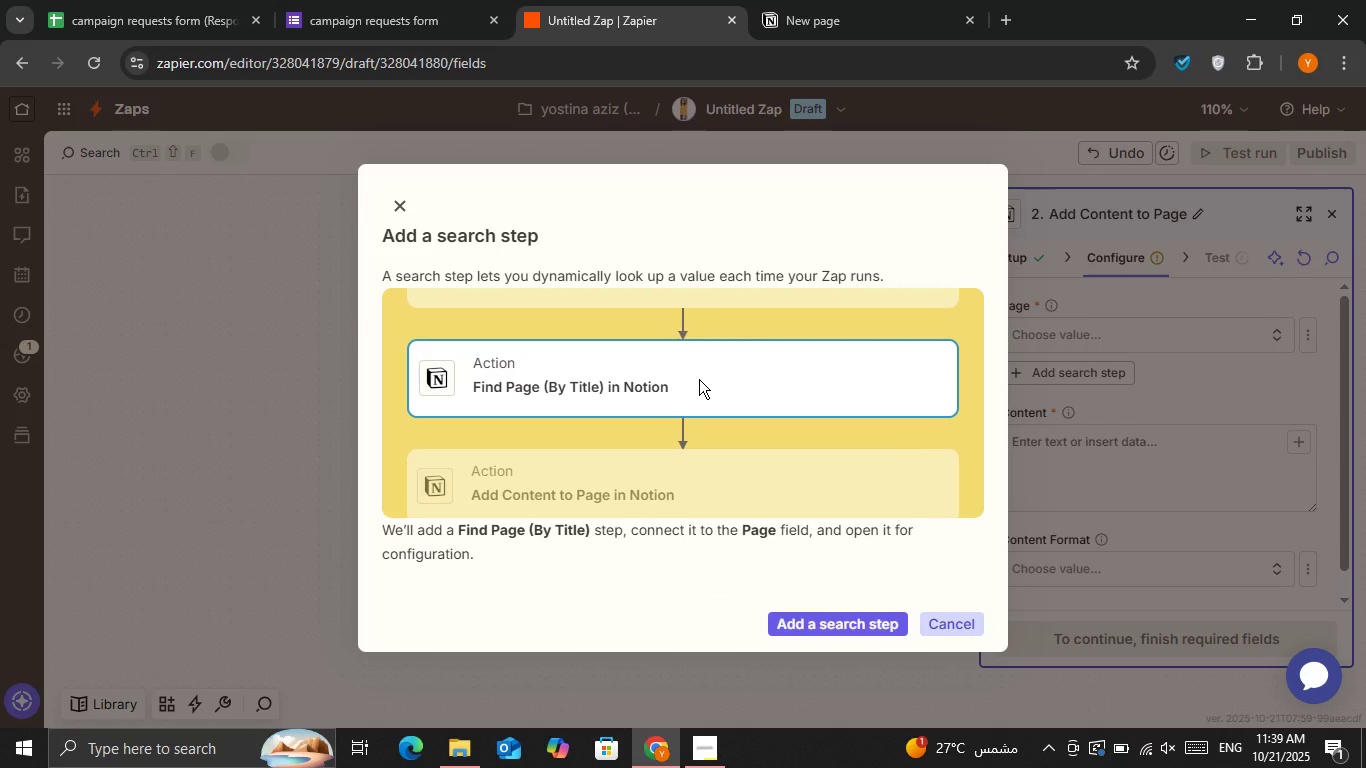 
left_click([699, 379])
 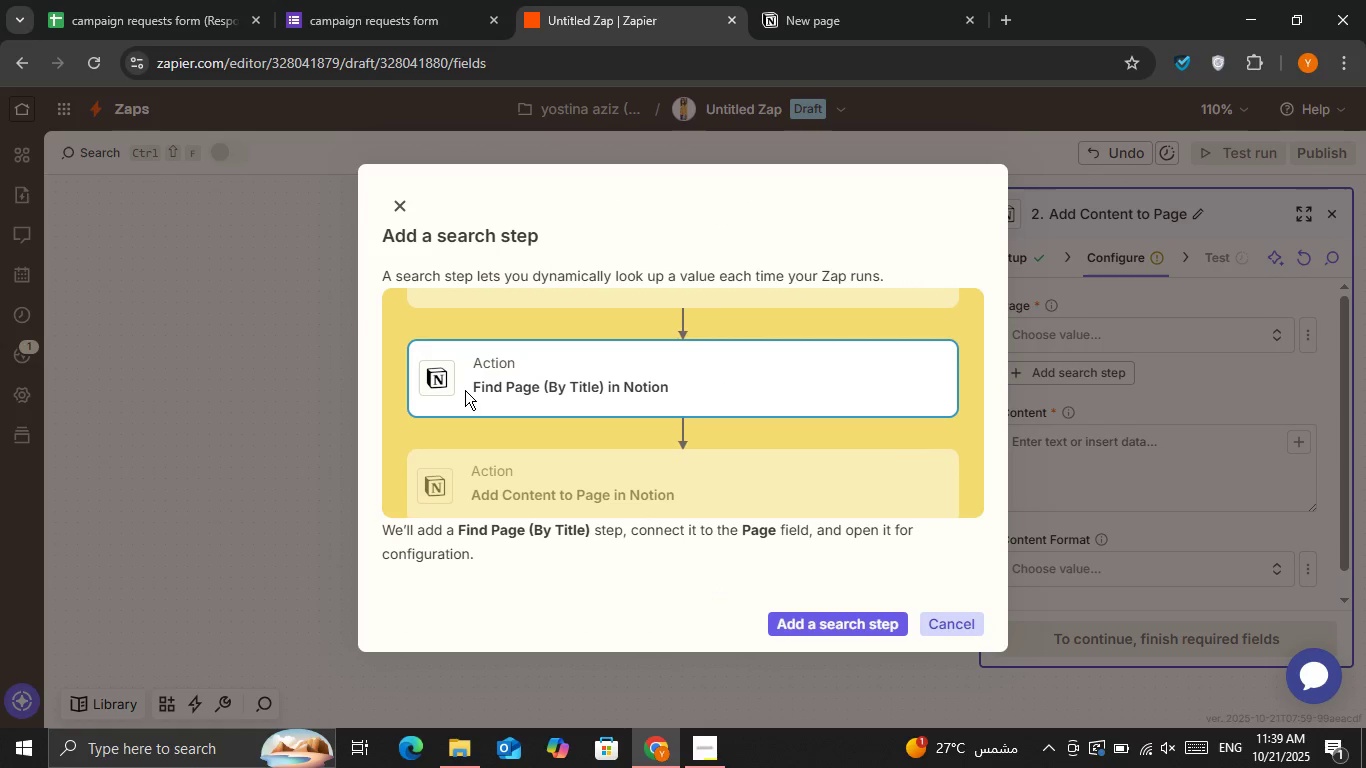 
left_click_drag(start_coordinate=[480, 389], to_coordinate=[679, 407])
 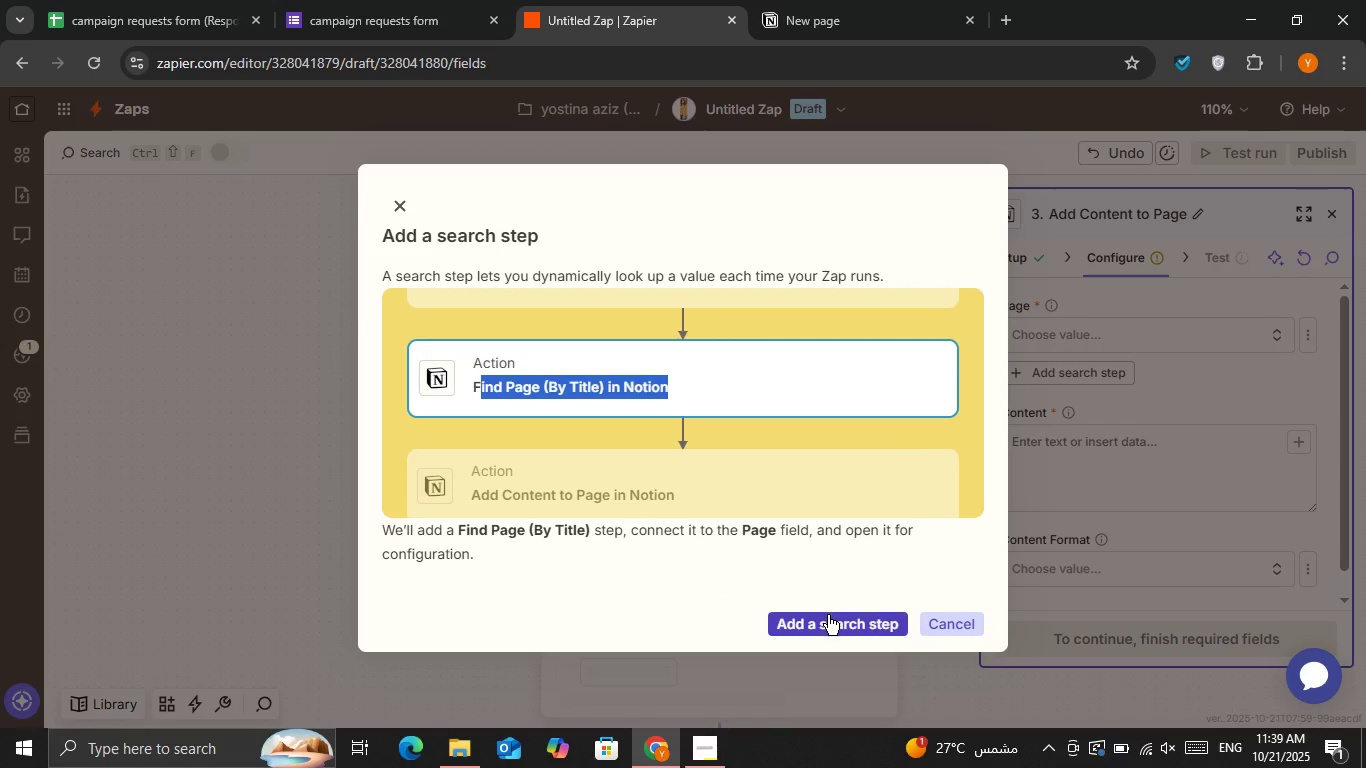 
left_click([828, 617])
 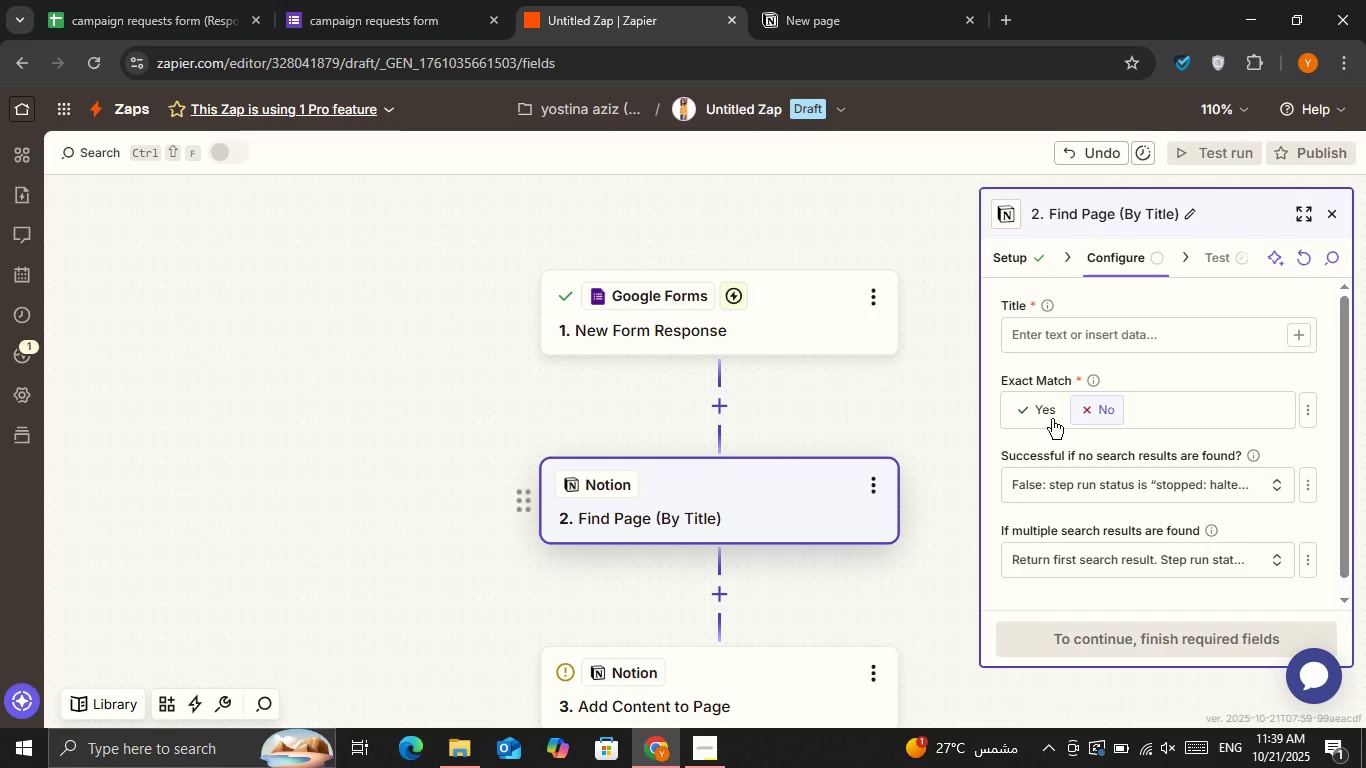 
left_click([1094, 338])
 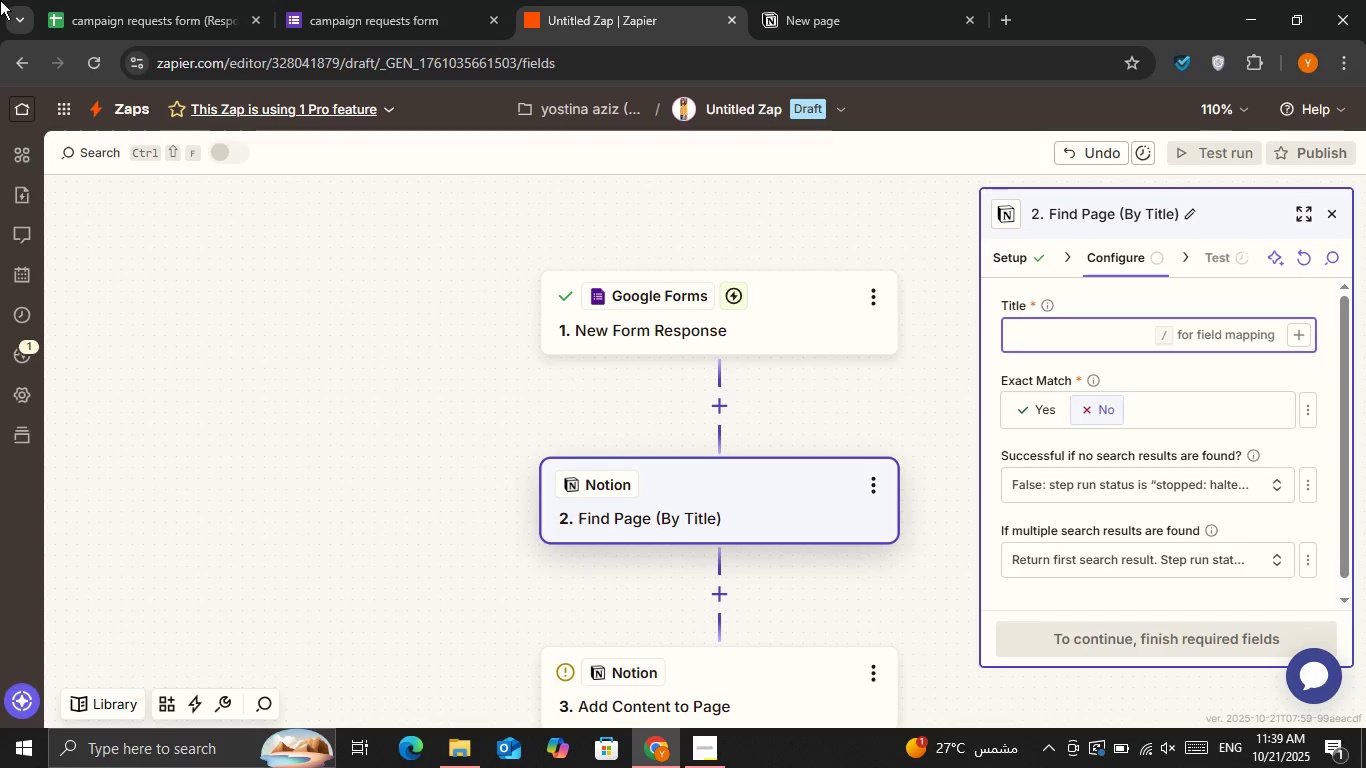 
type(New Page)
 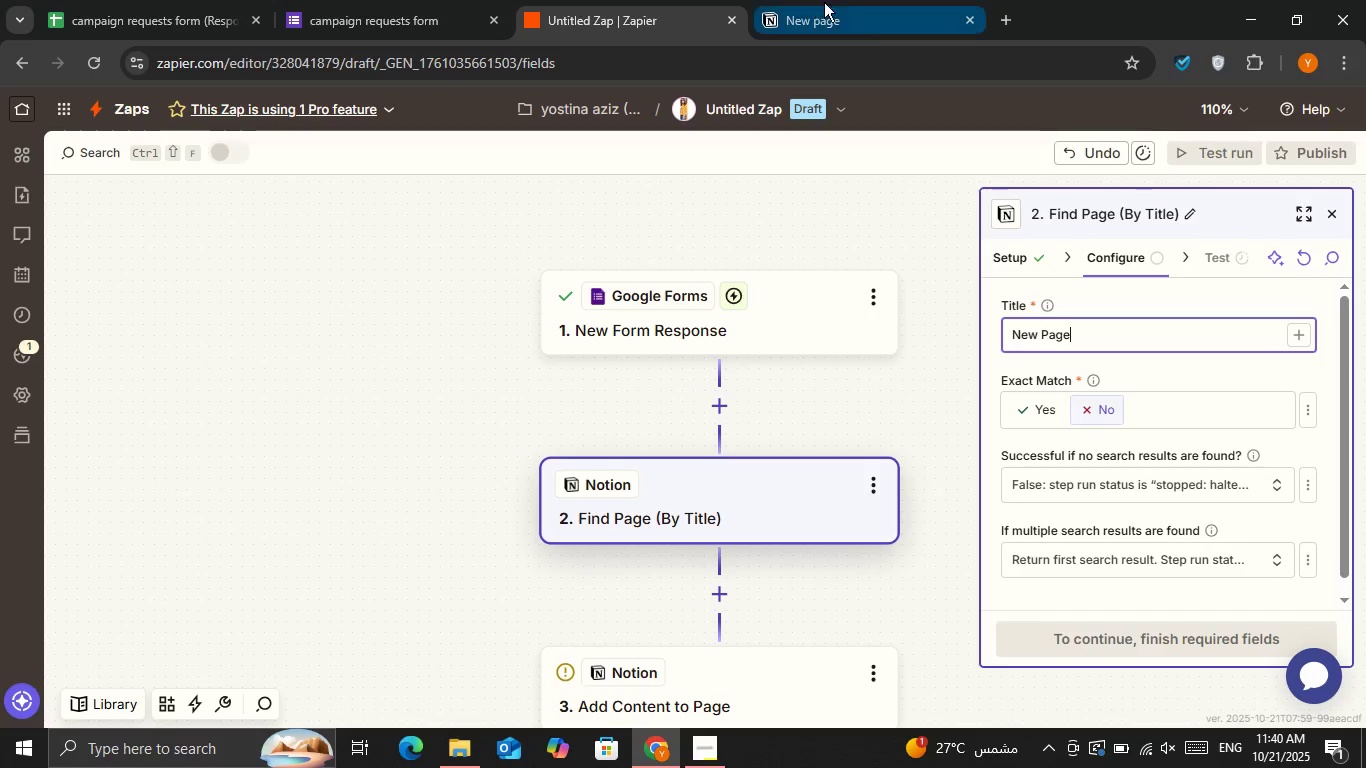 
left_click_drag(start_coordinate=[1046, 341], to_coordinate=[1052, 341])
 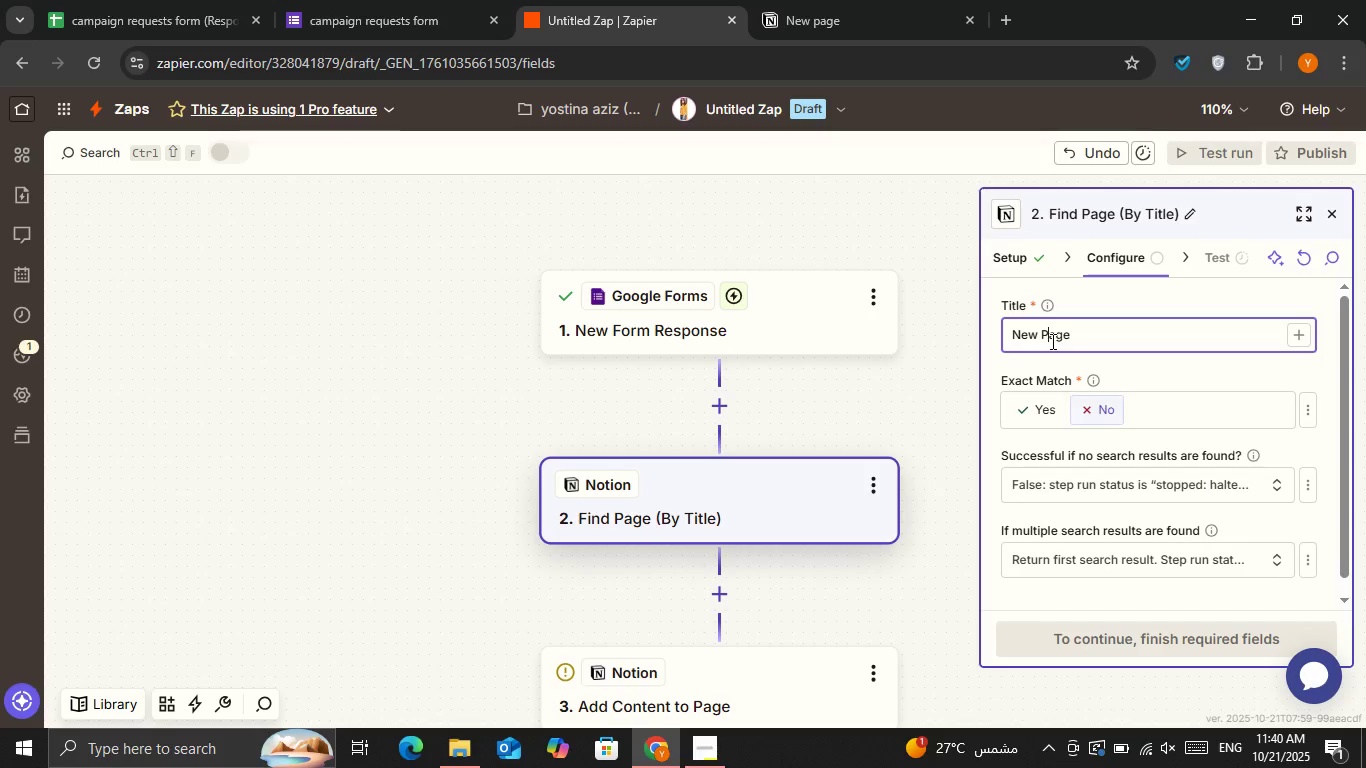 
key(Backspace)
 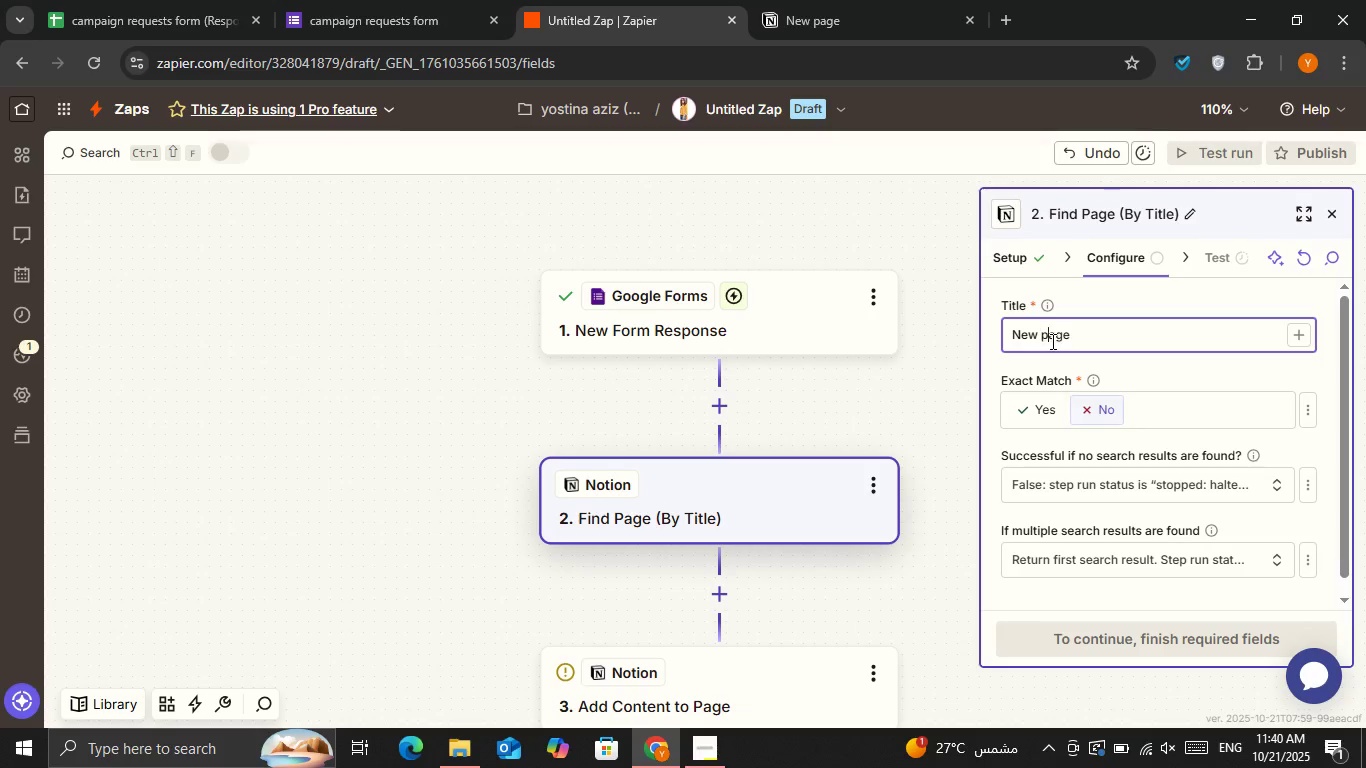 
key(P)
 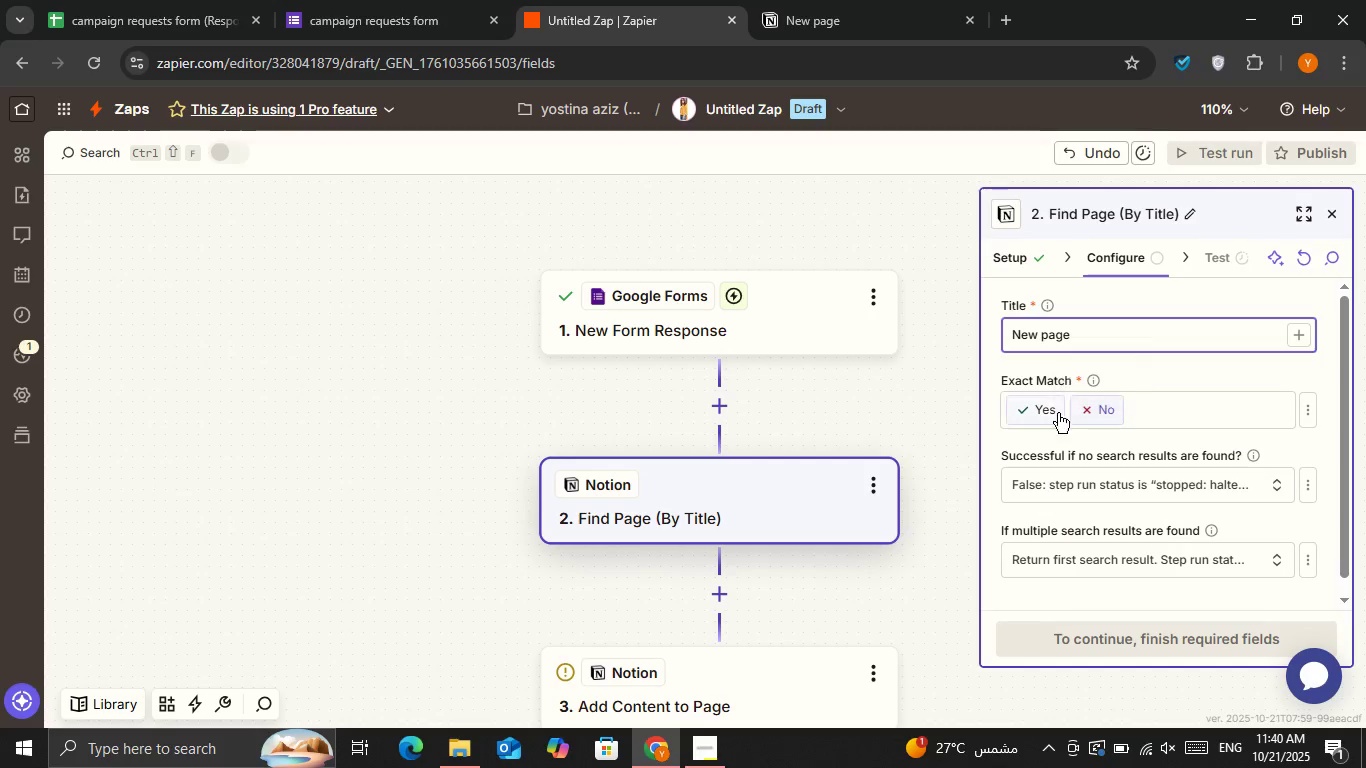 
left_click([1046, 410])
 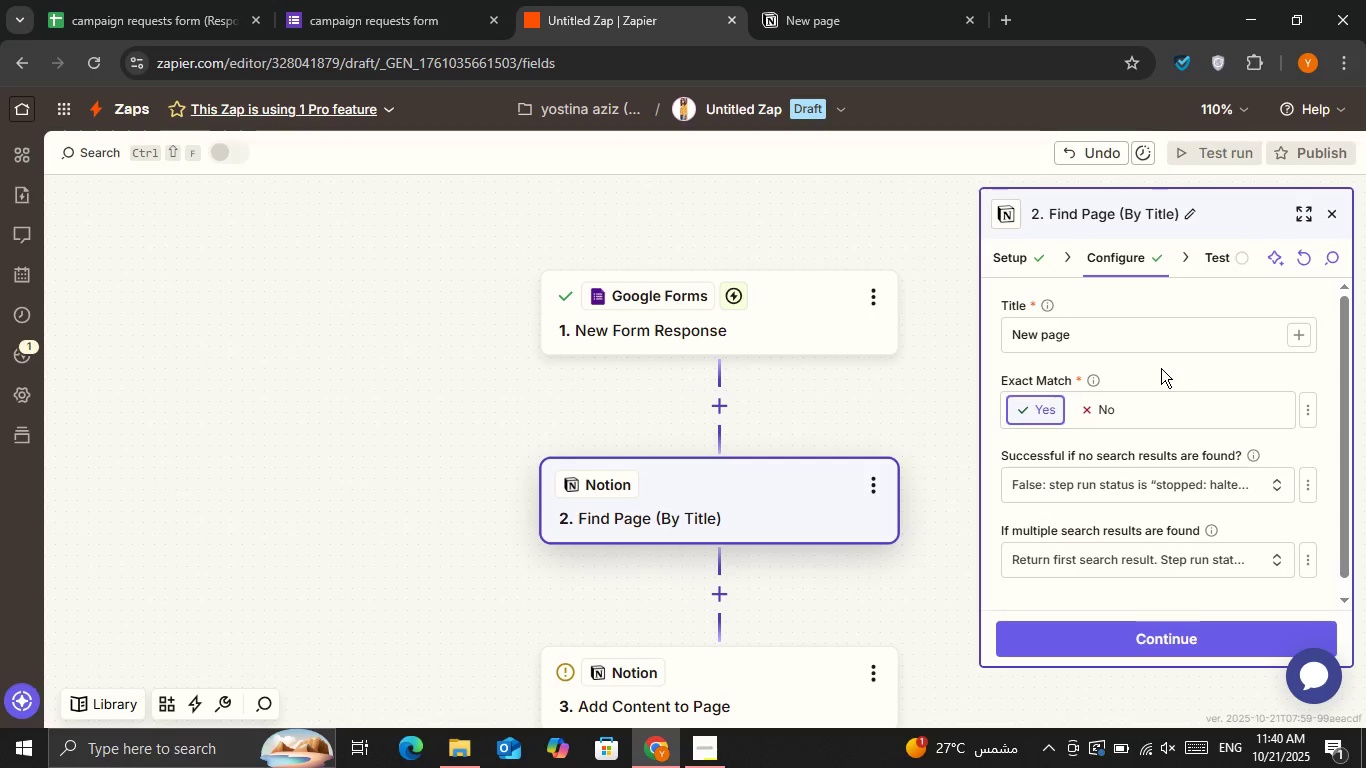 
left_click([1161, 368])
 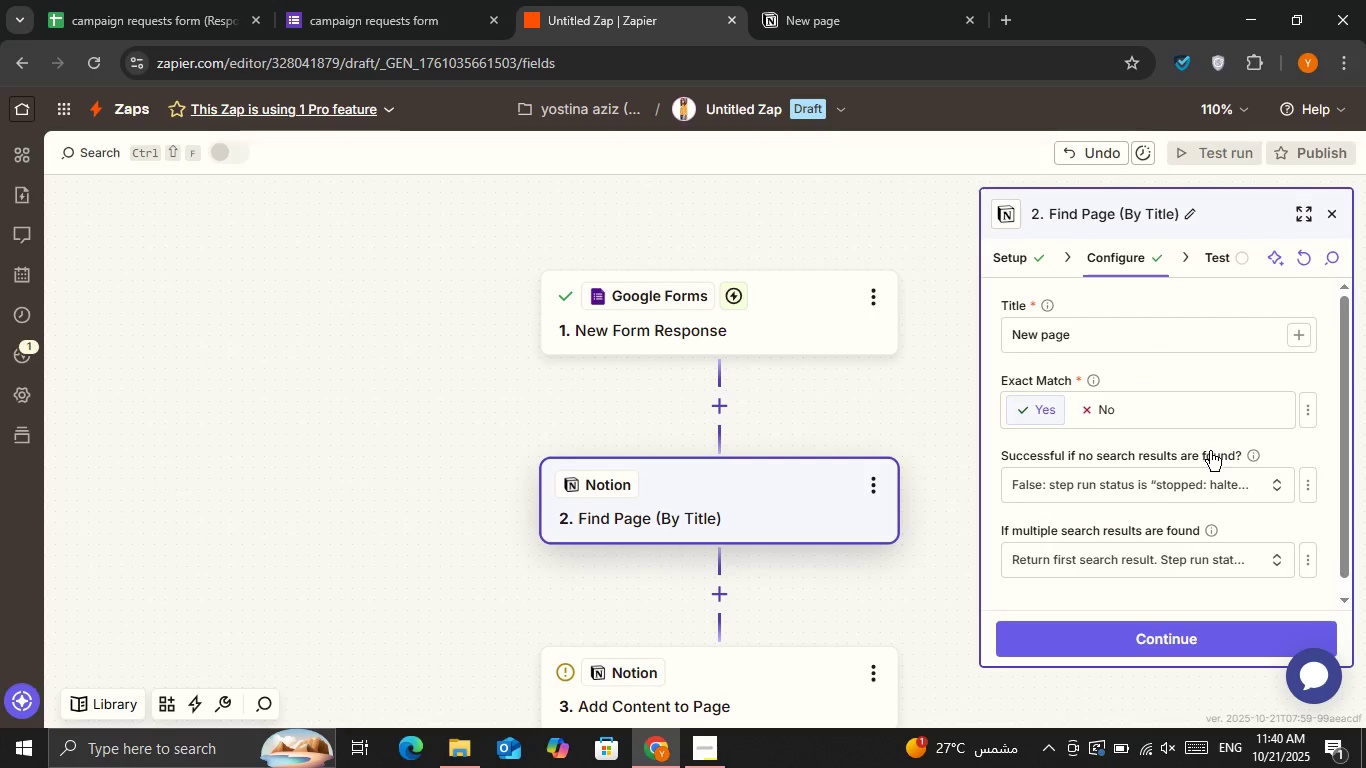 
scroll: coordinate [1210, 451], scroll_direction: down, amount: 1.0
 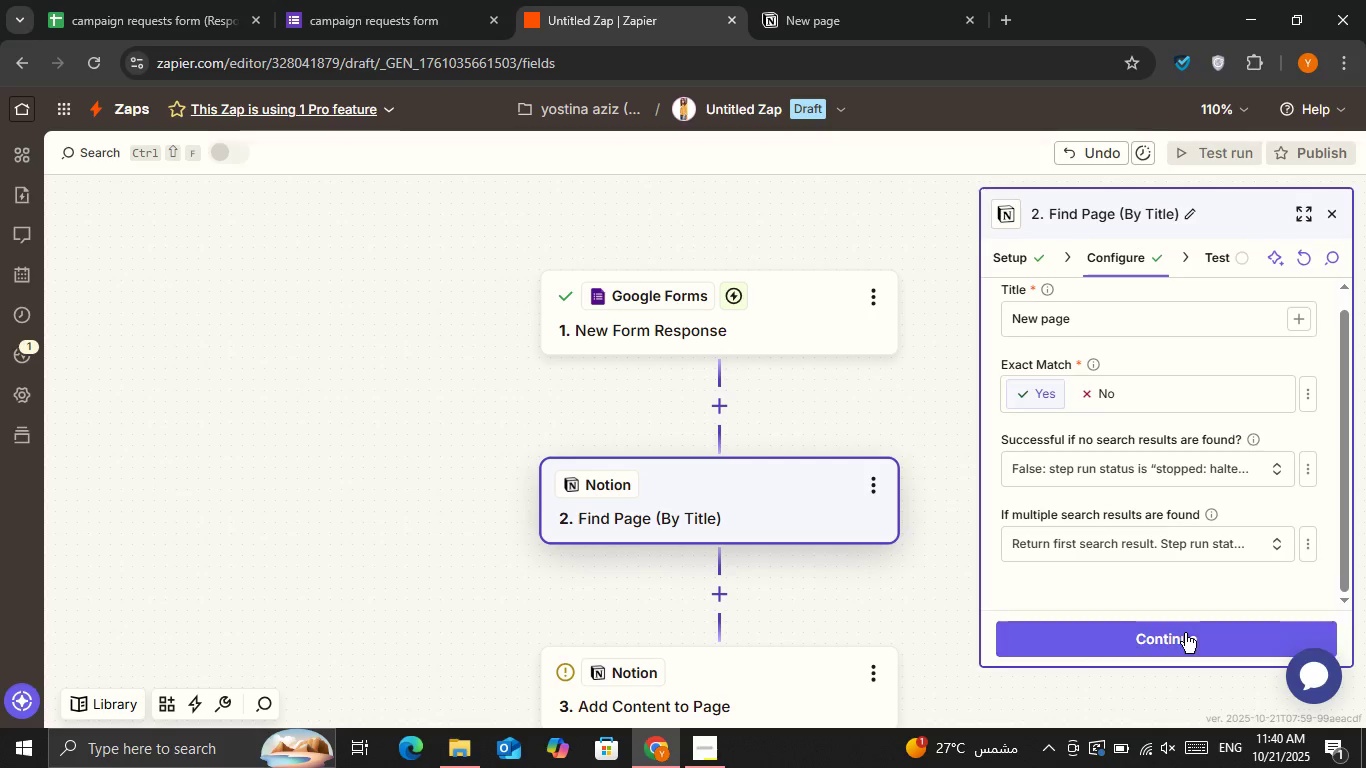 
left_click([1185, 633])
 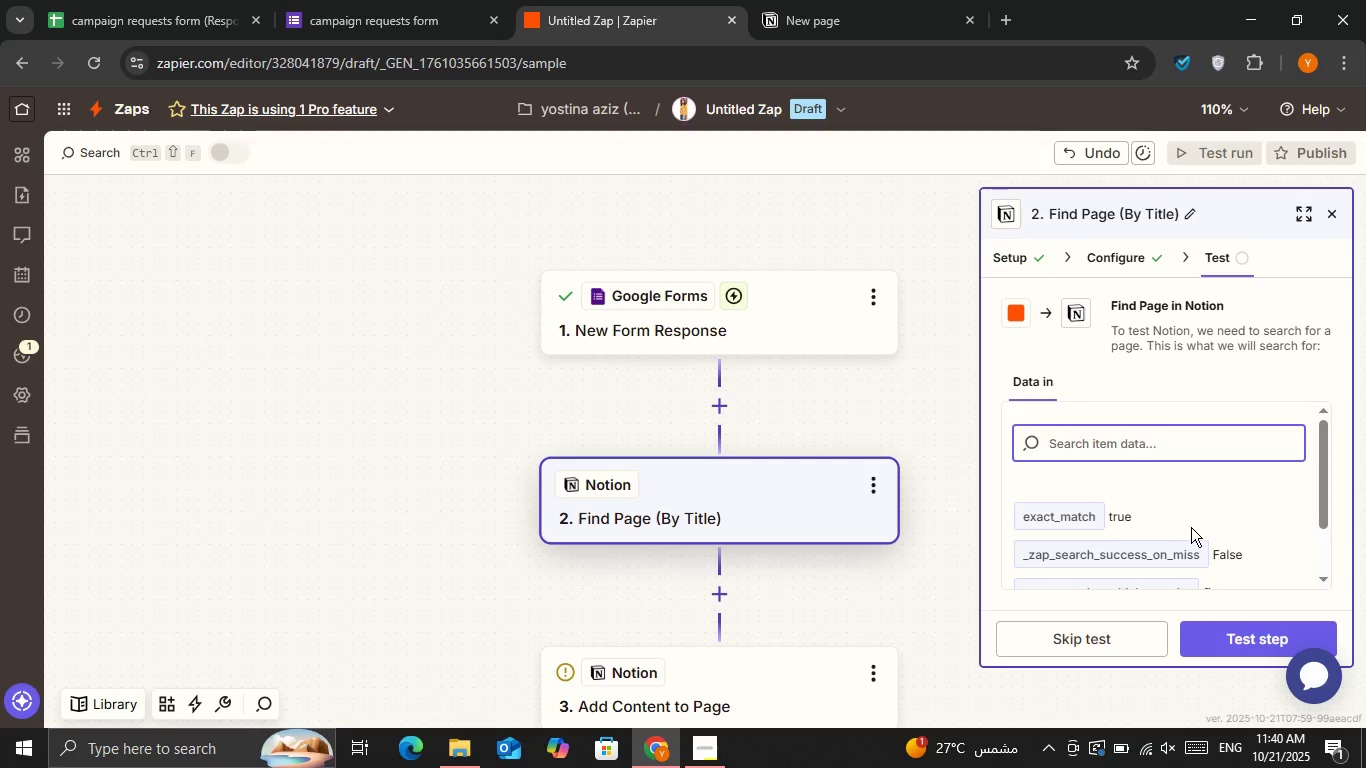 
scroll: coordinate [1208, 513], scroll_direction: down, amount: 4.0
 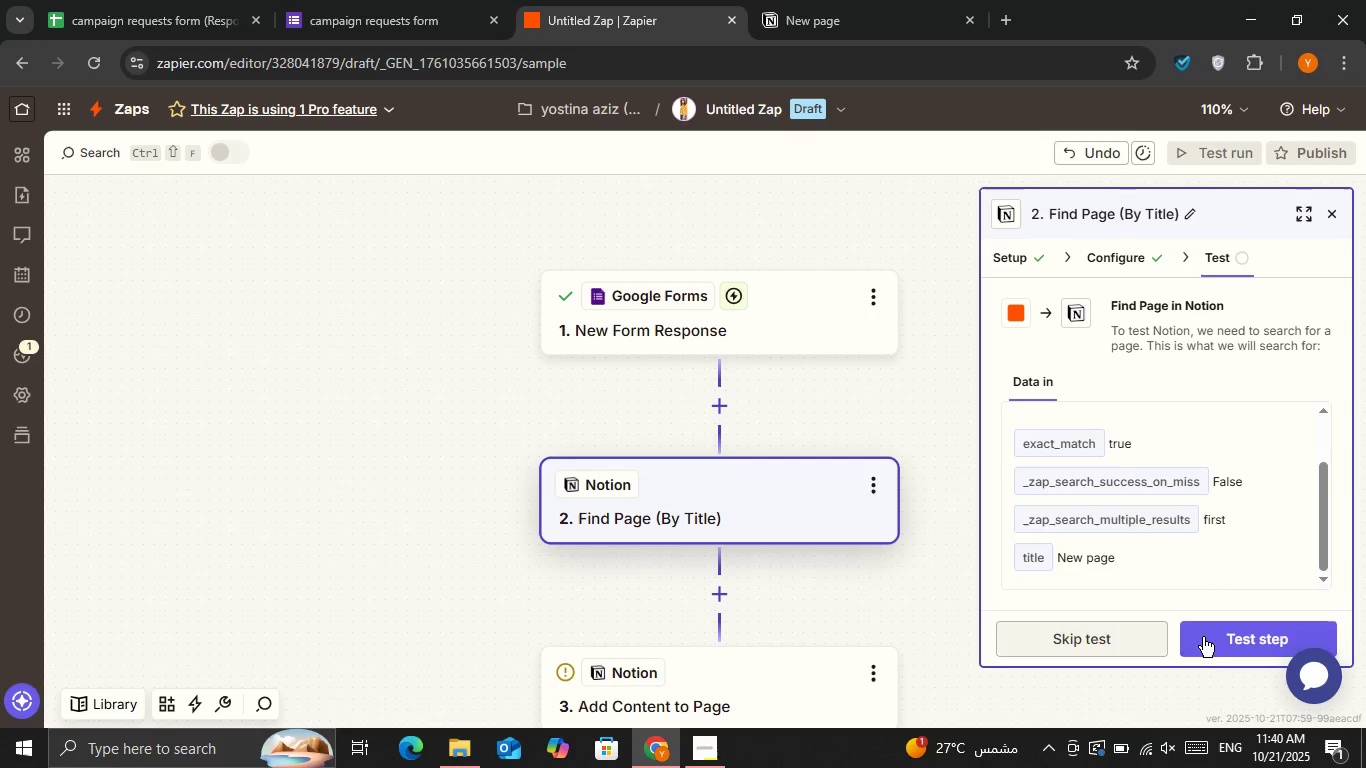 
left_click([1219, 636])
 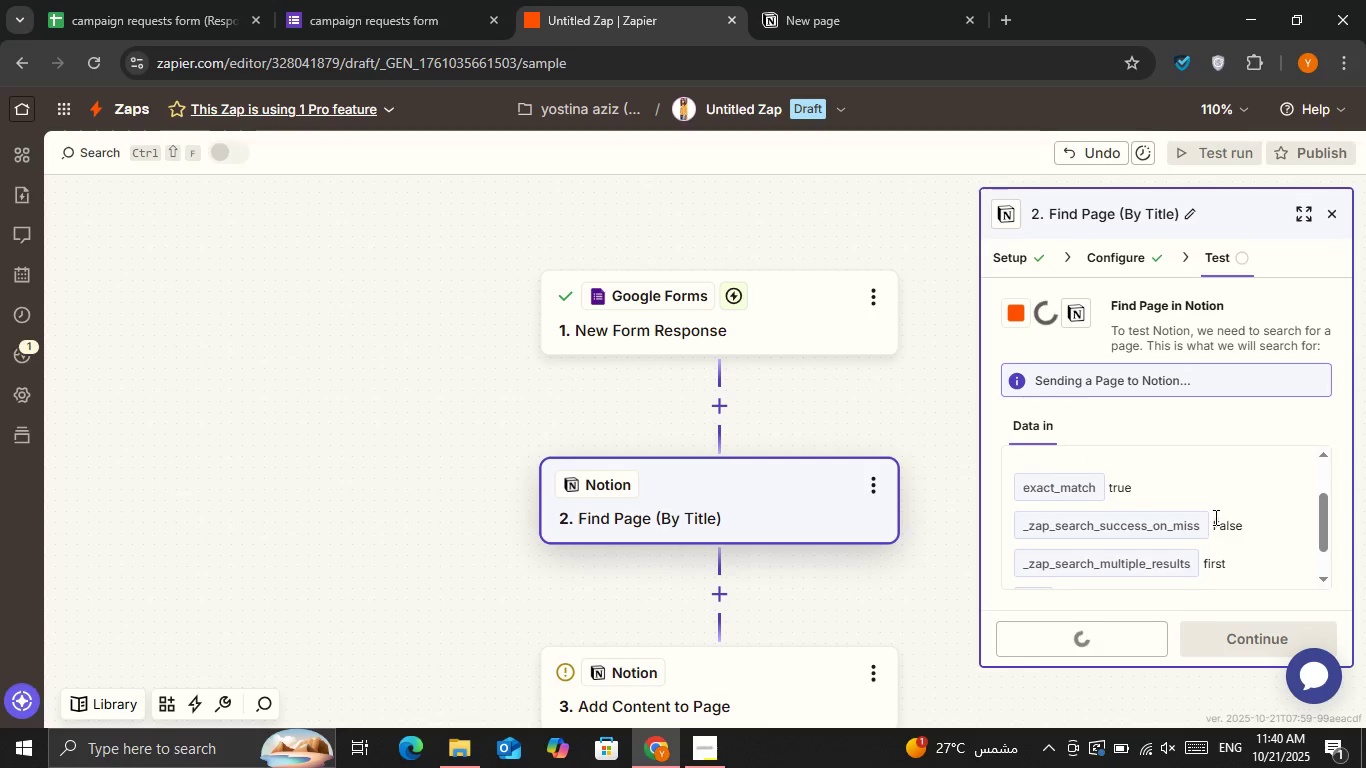 
scroll: coordinate [1242, 501], scroll_direction: down, amount: 7.0
 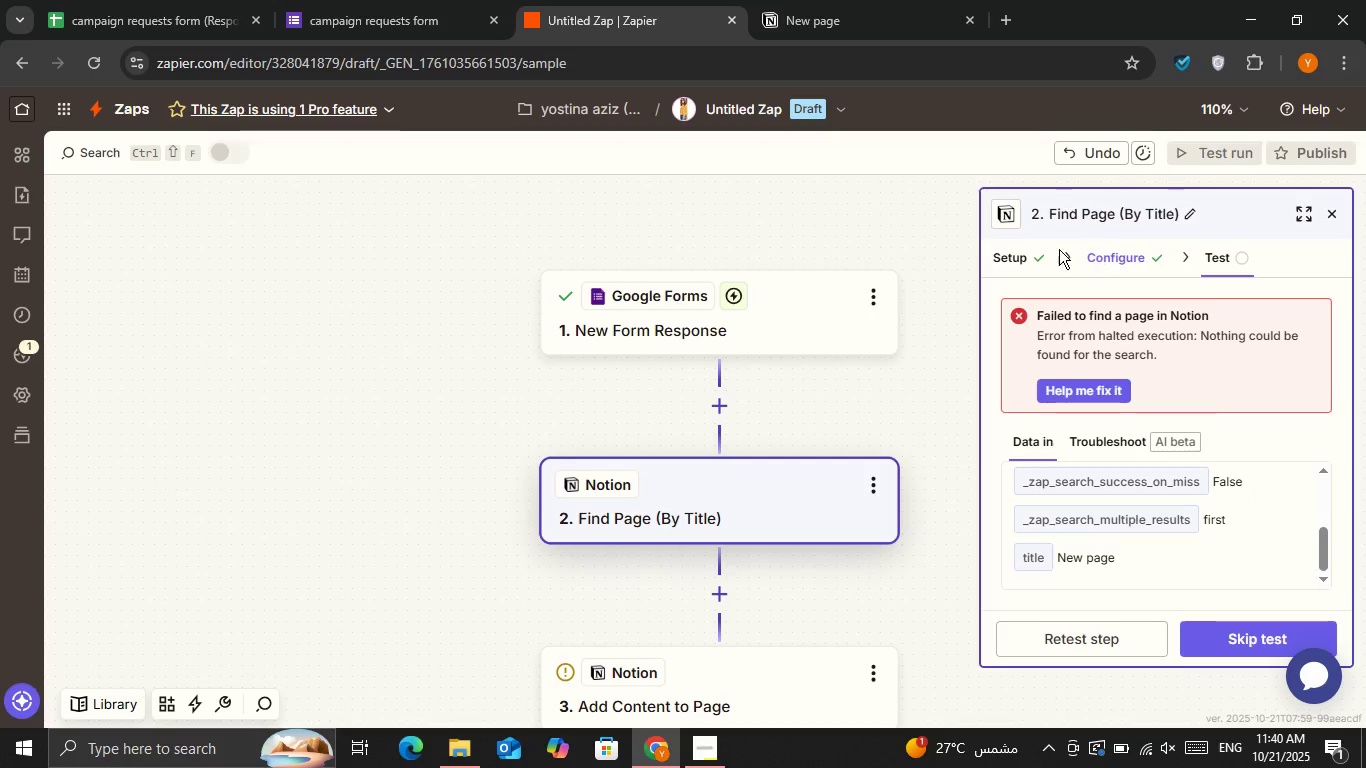 
left_click([1122, 260])
 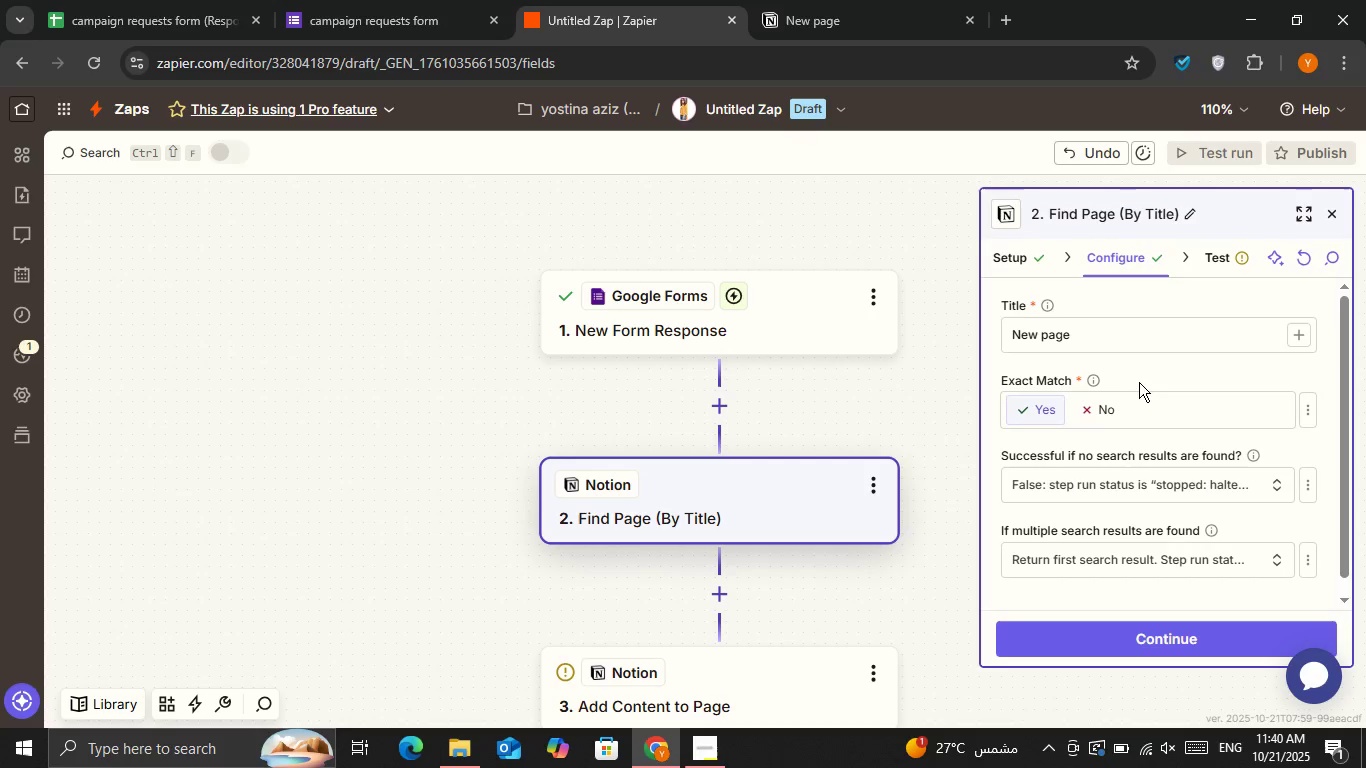 
scroll: coordinate [1140, 385], scroll_direction: down, amount: 1.0
 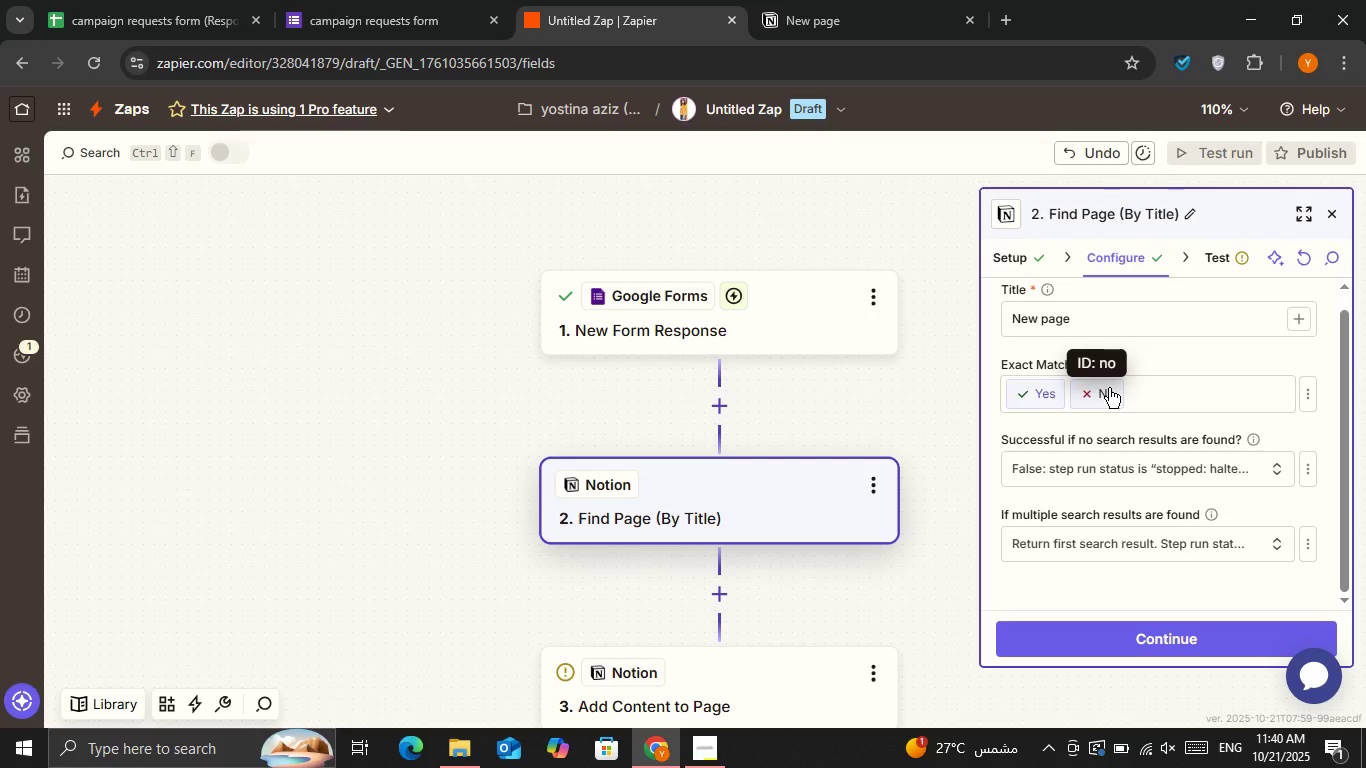 
left_click([1109, 388])
 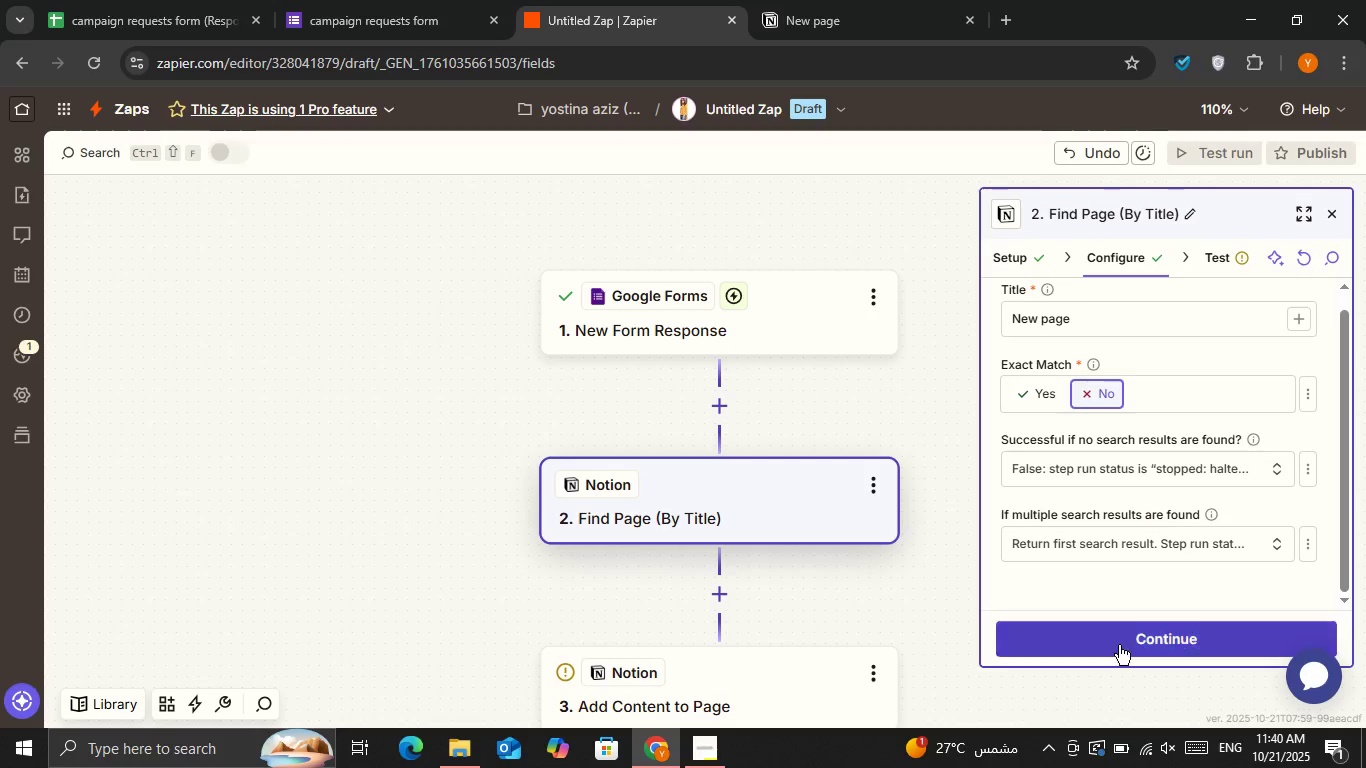 
left_click([1119, 649])
 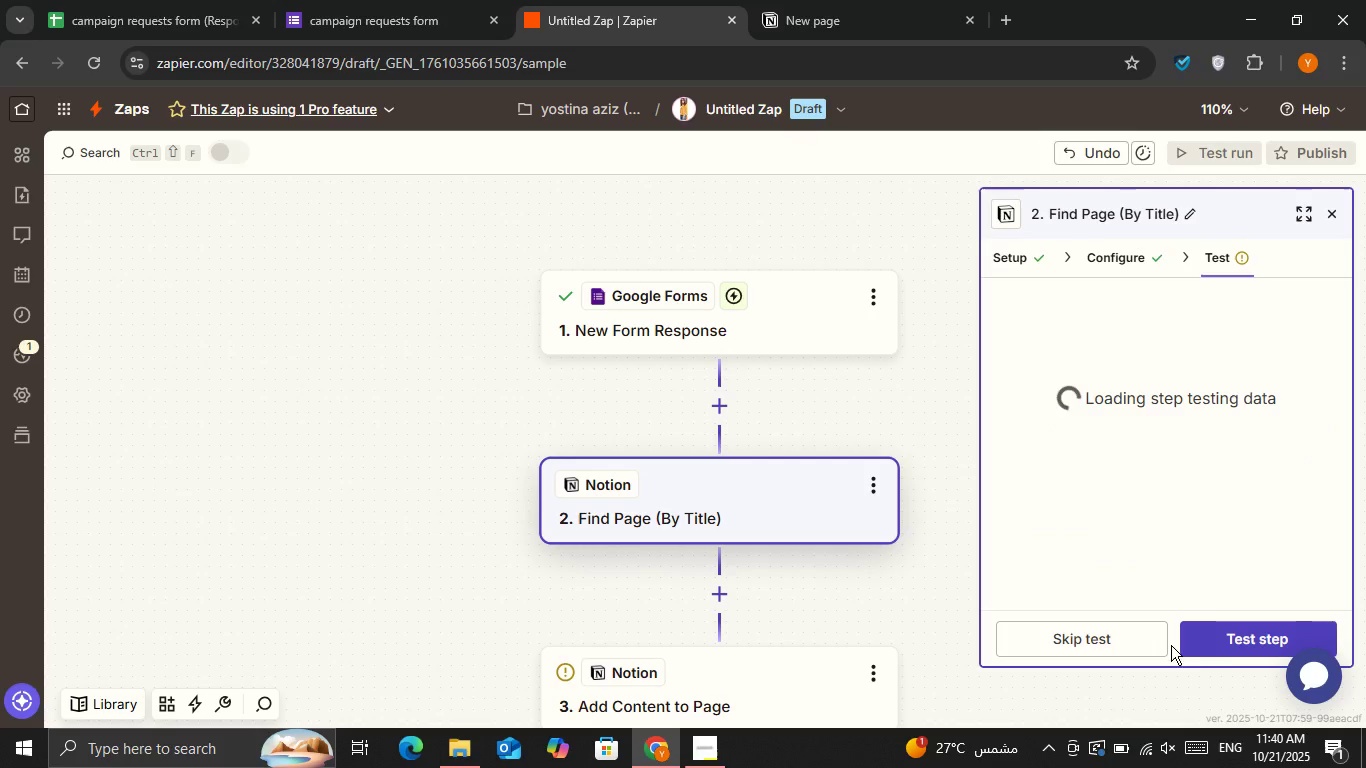 
left_click([1231, 642])
 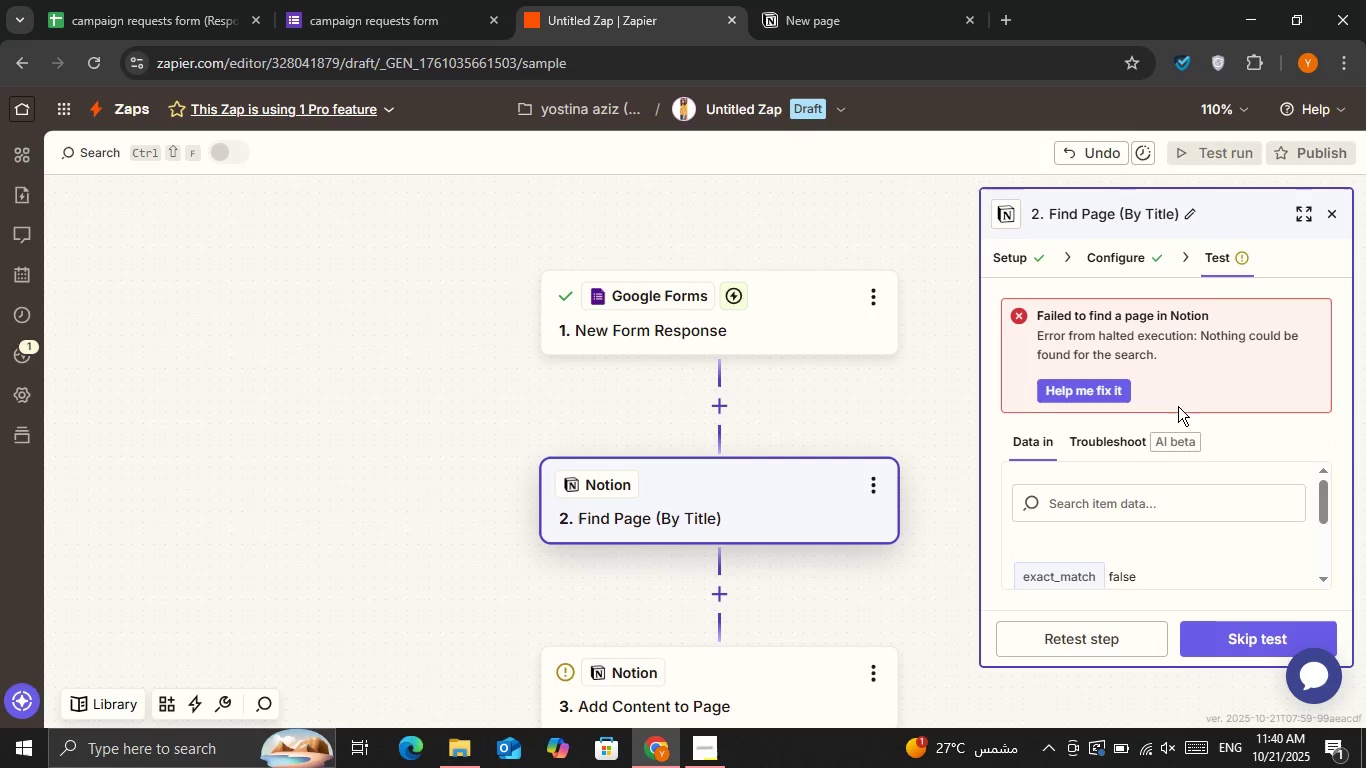 
scroll: coordinate [1207, 490], scroll_direction: down, amount: 3.0
 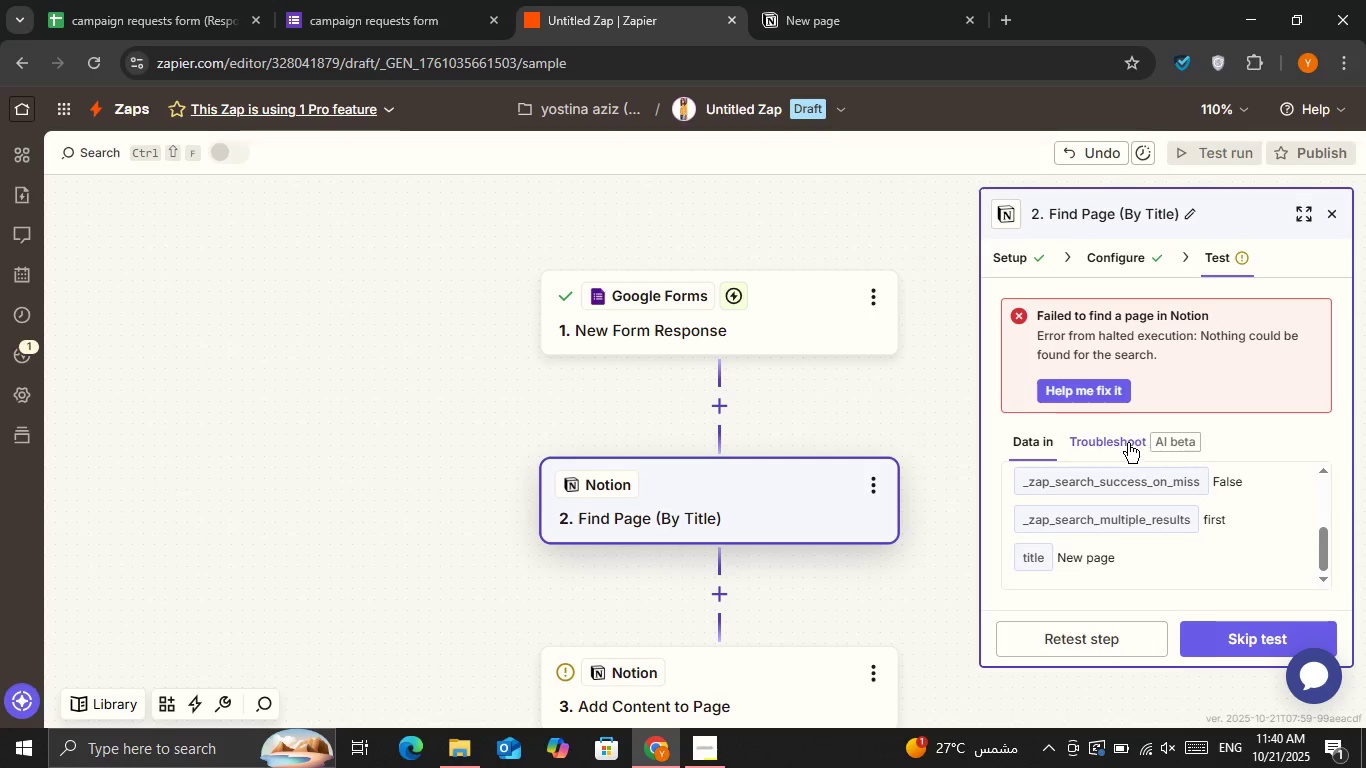 
left_click([1128, 443])
 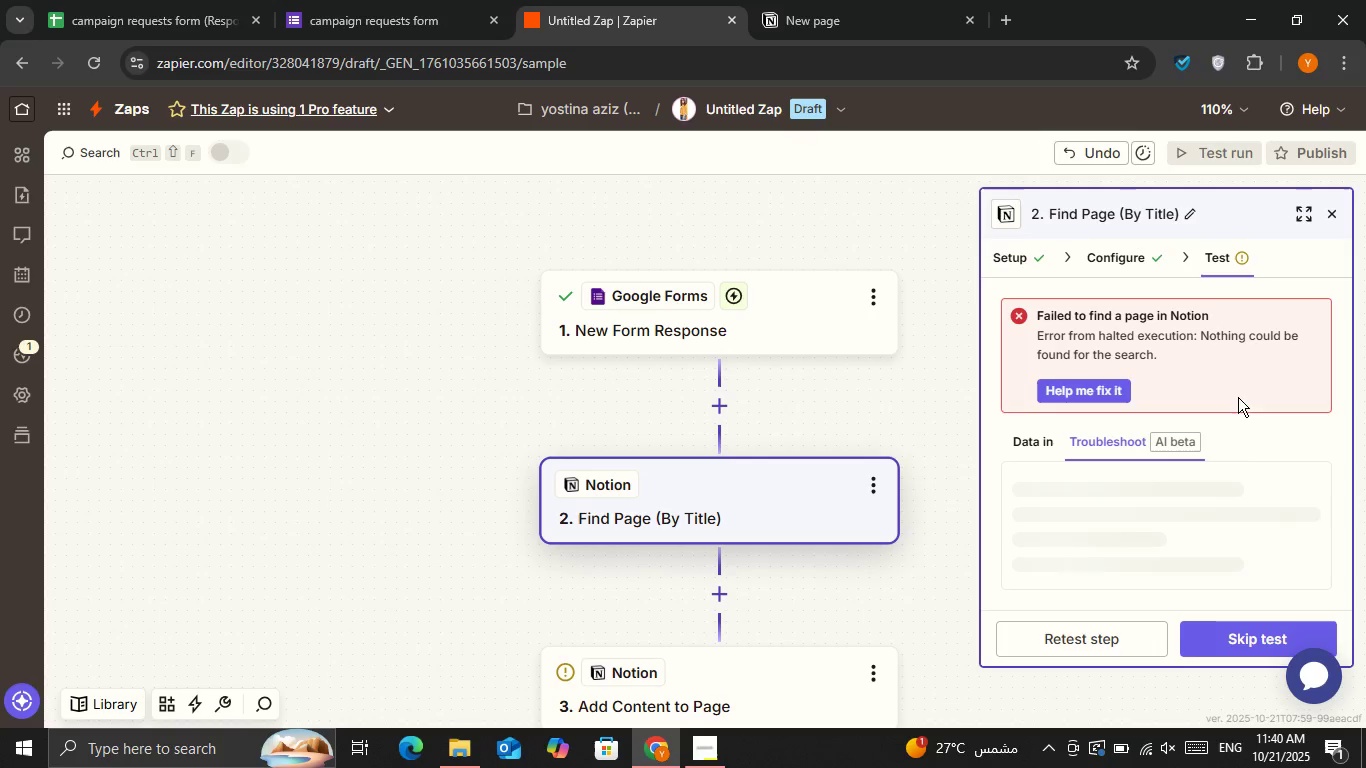 
wait(7.3)
 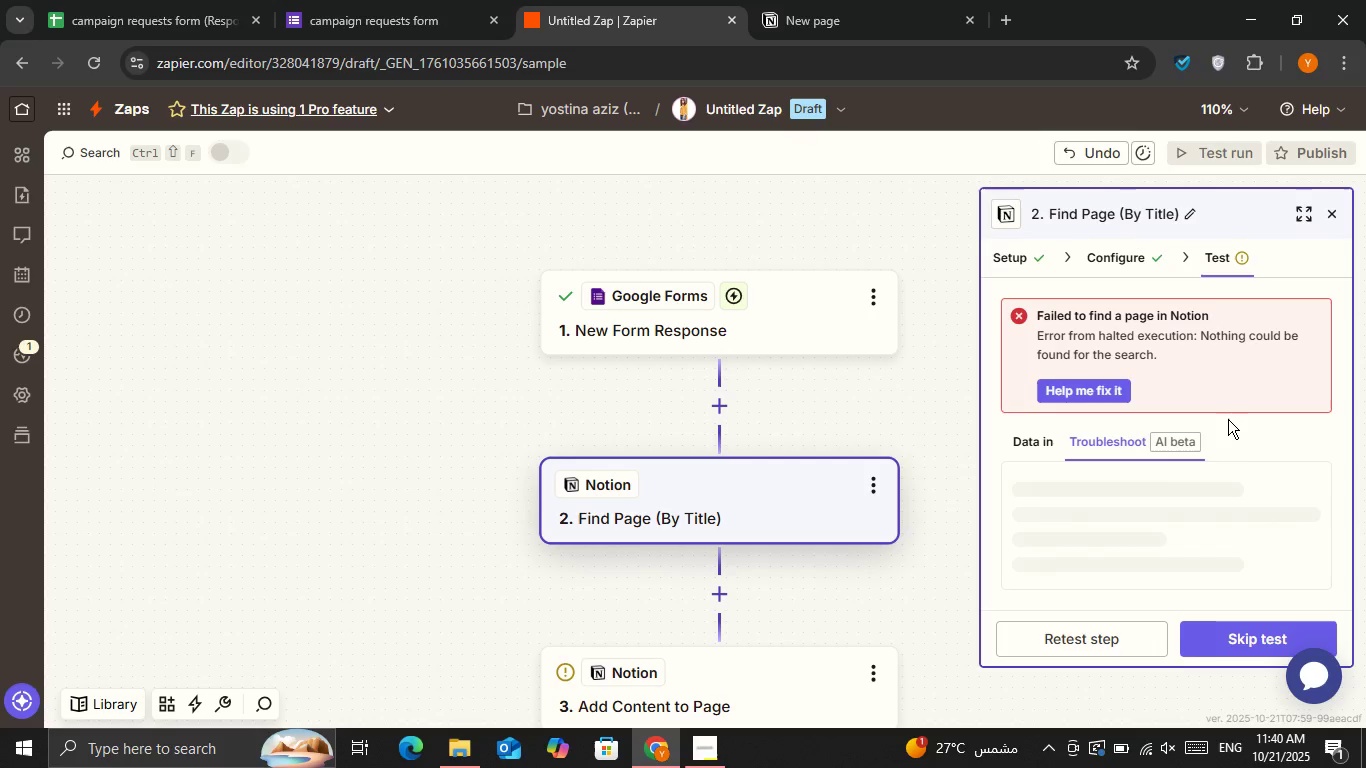 
left_click([869, 4])
 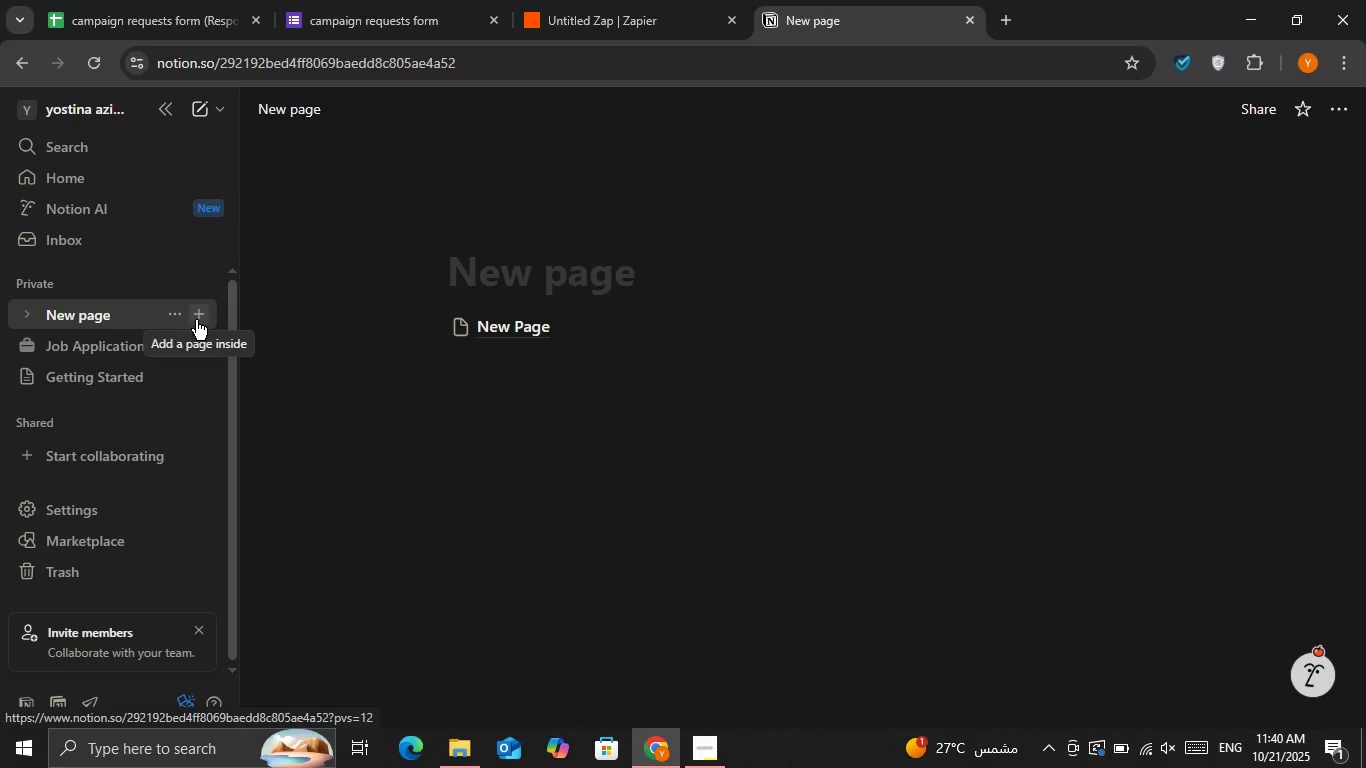 
left_click([196, 320])
 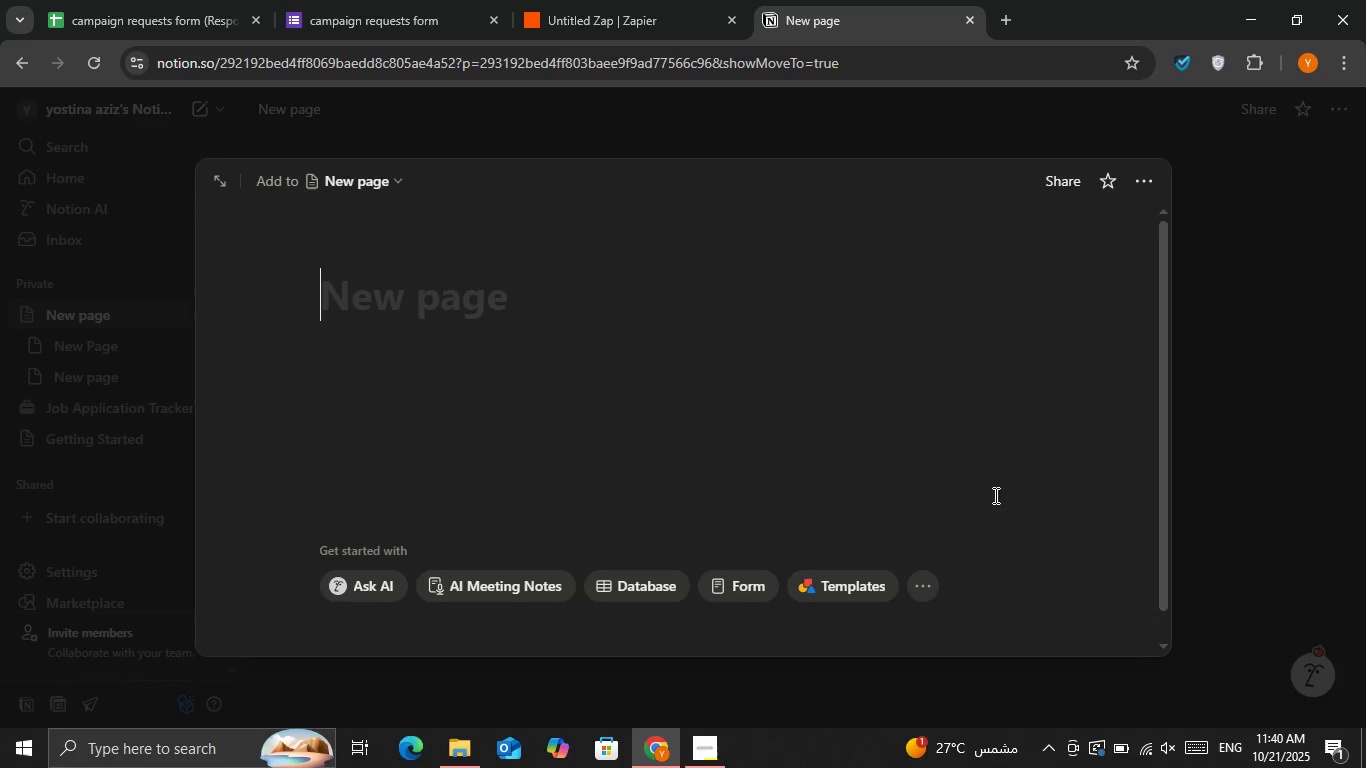 
left_click([1211, 446])
 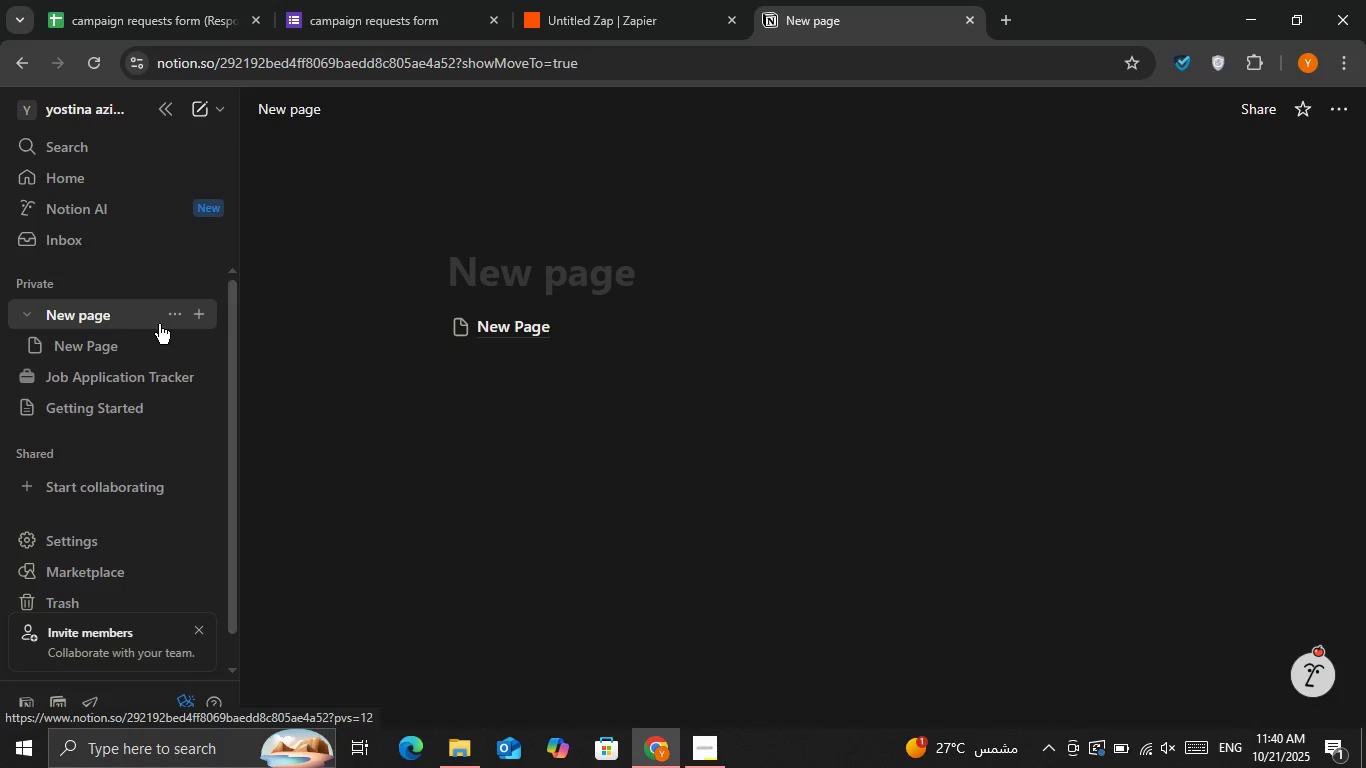 
left_click([179, 314])
 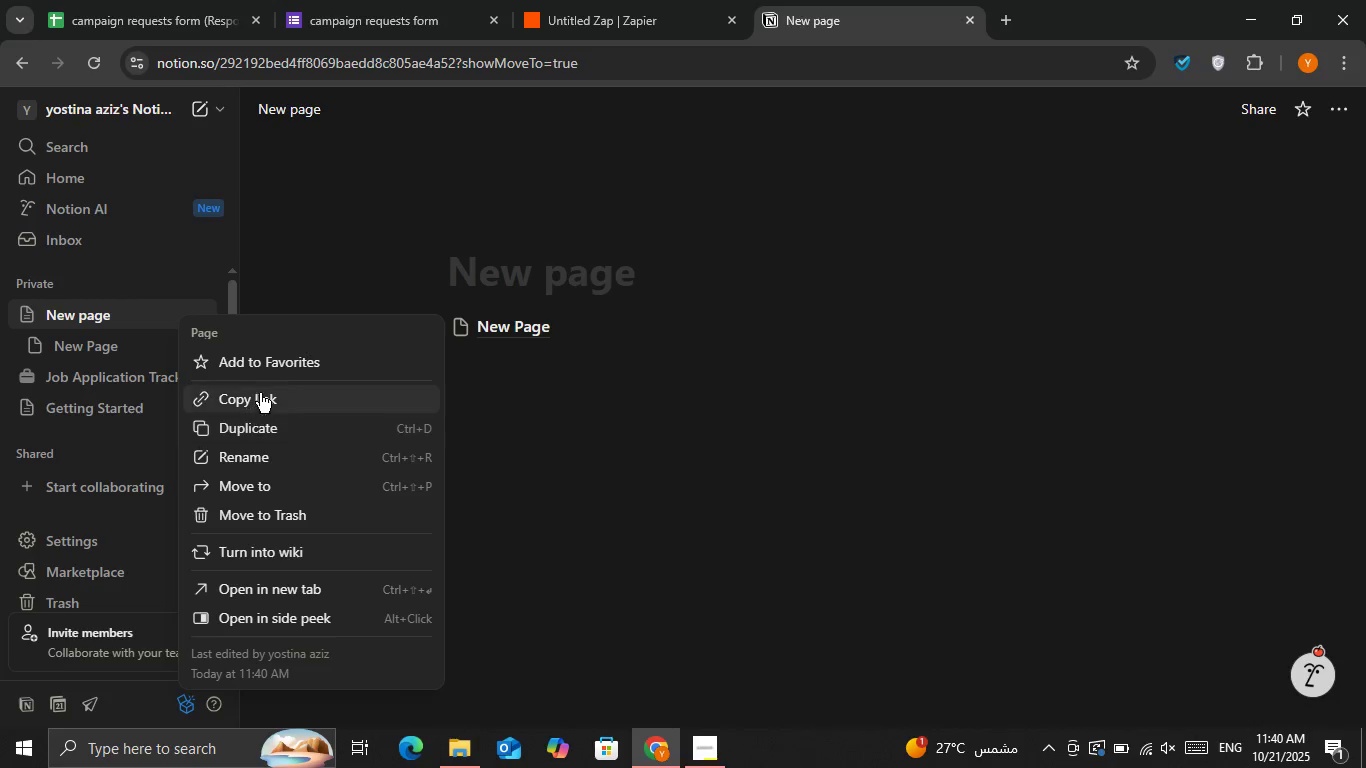 
left_click([265, 510])
 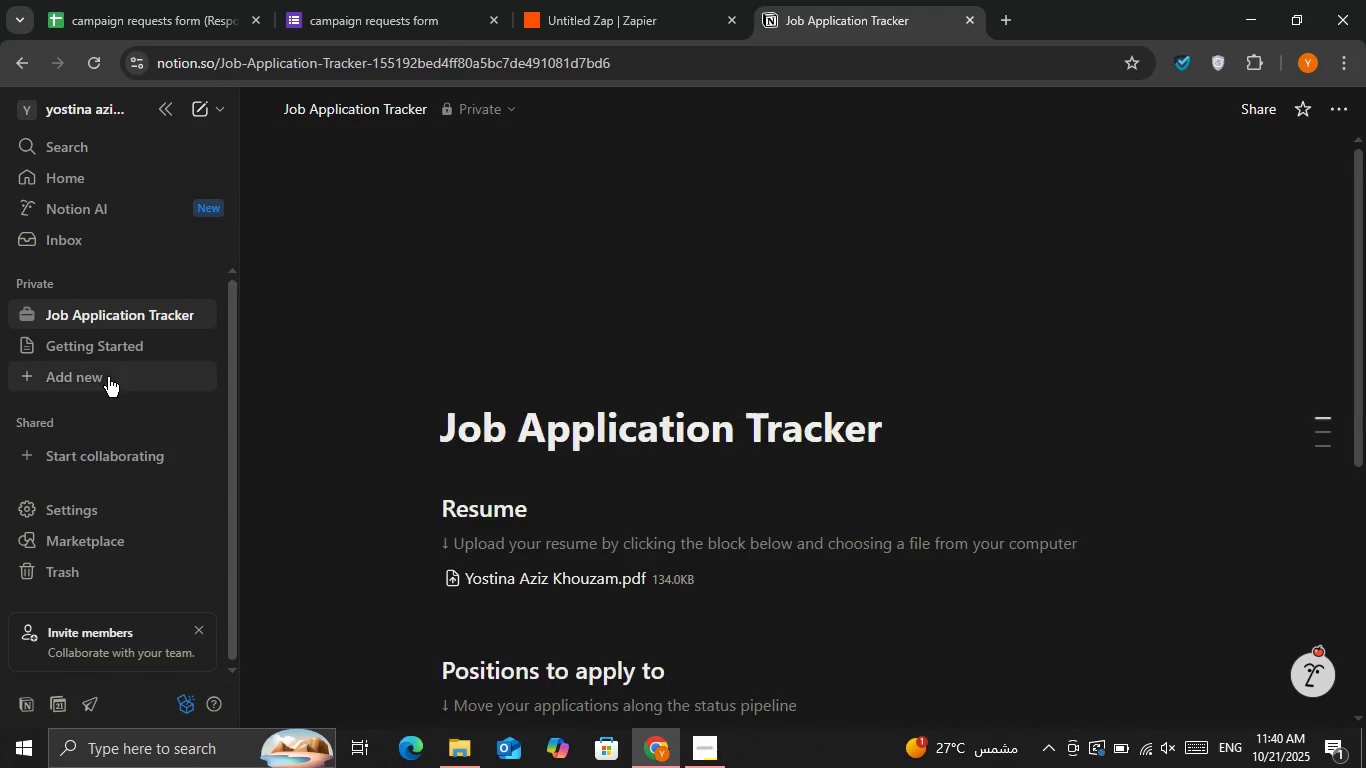 
left_click([108, 377])
 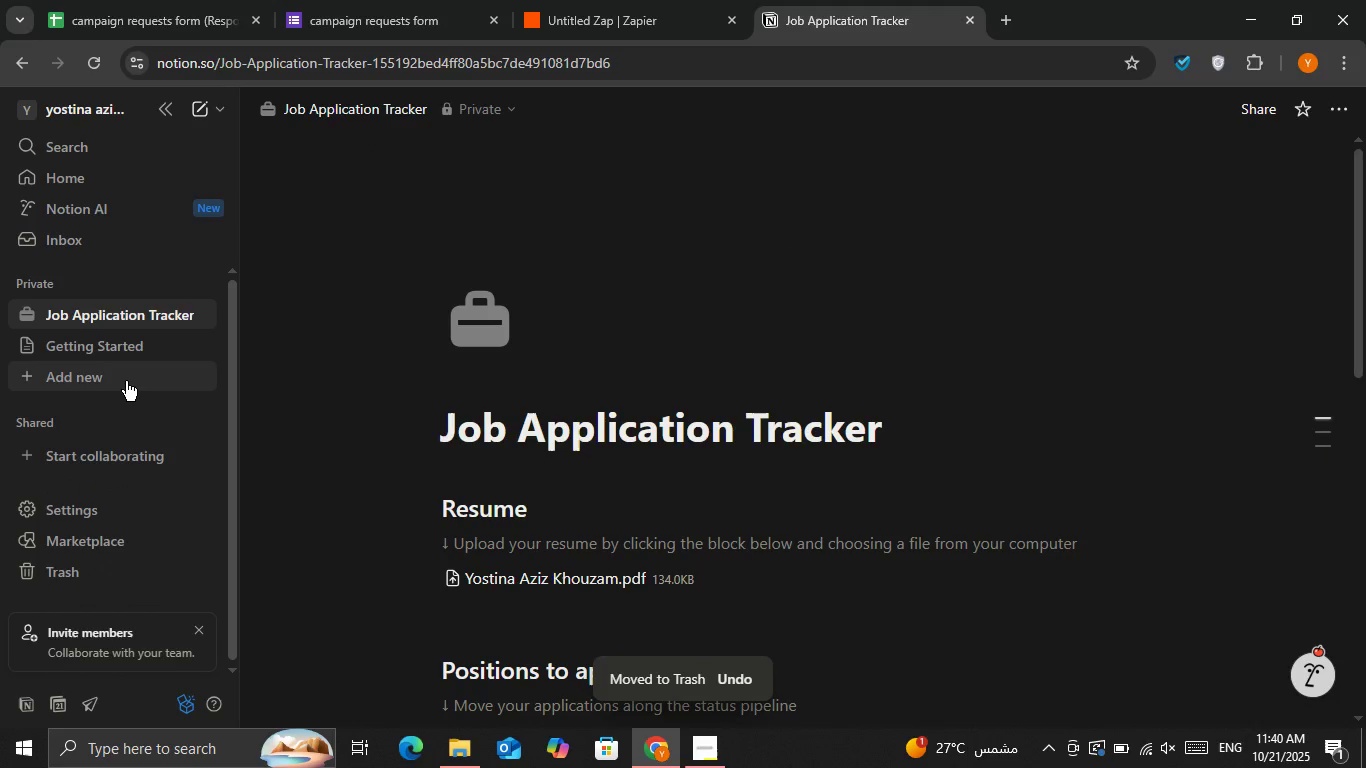 
left_click([117, 381])
 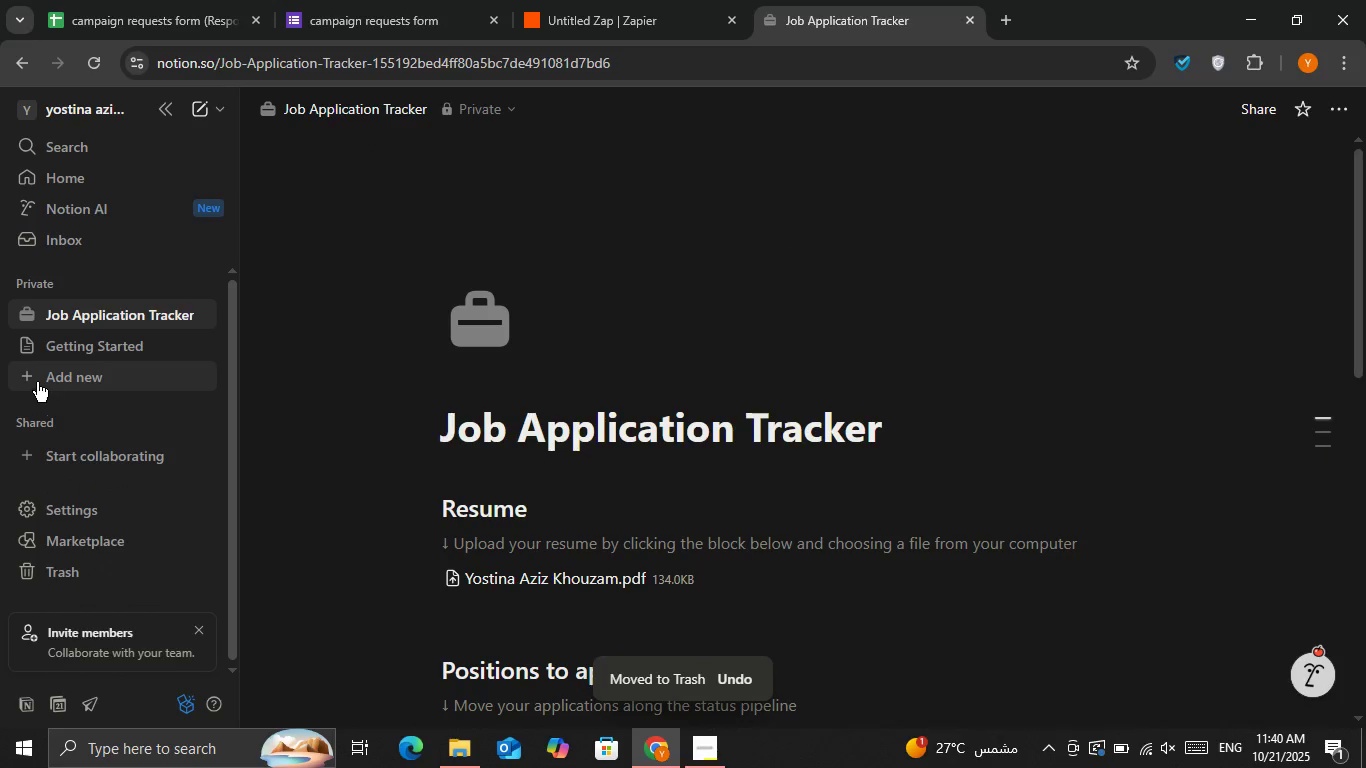 
left_click([36, 381])
 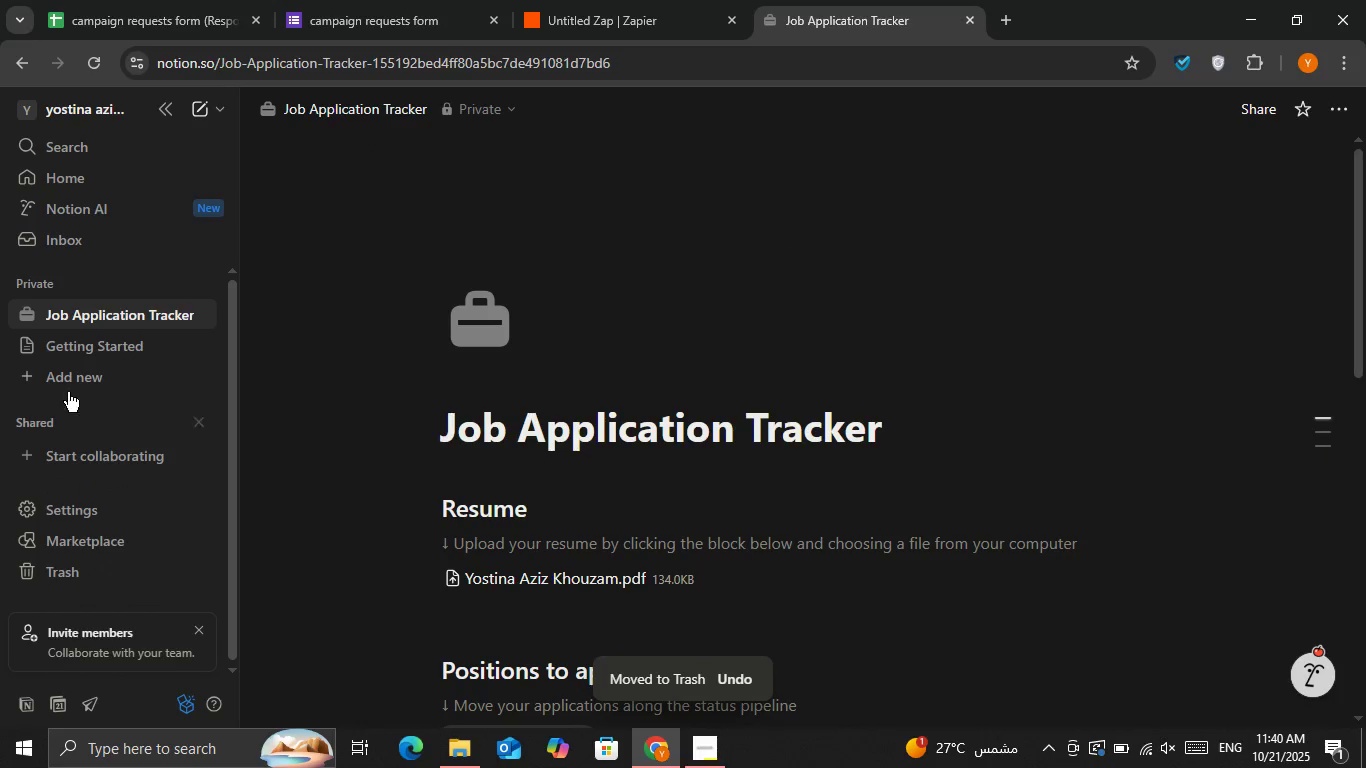 
left_click([68, 374])
 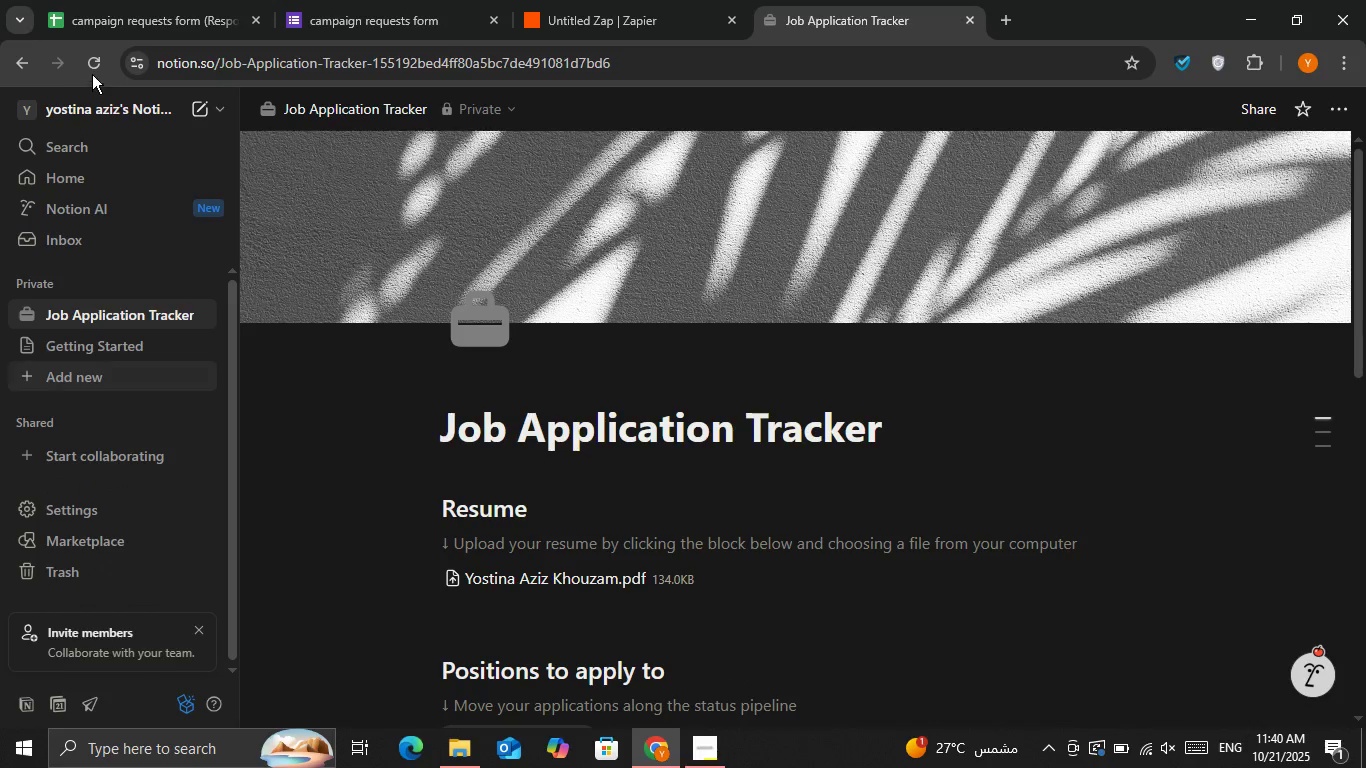 
left_click([95, 65])
 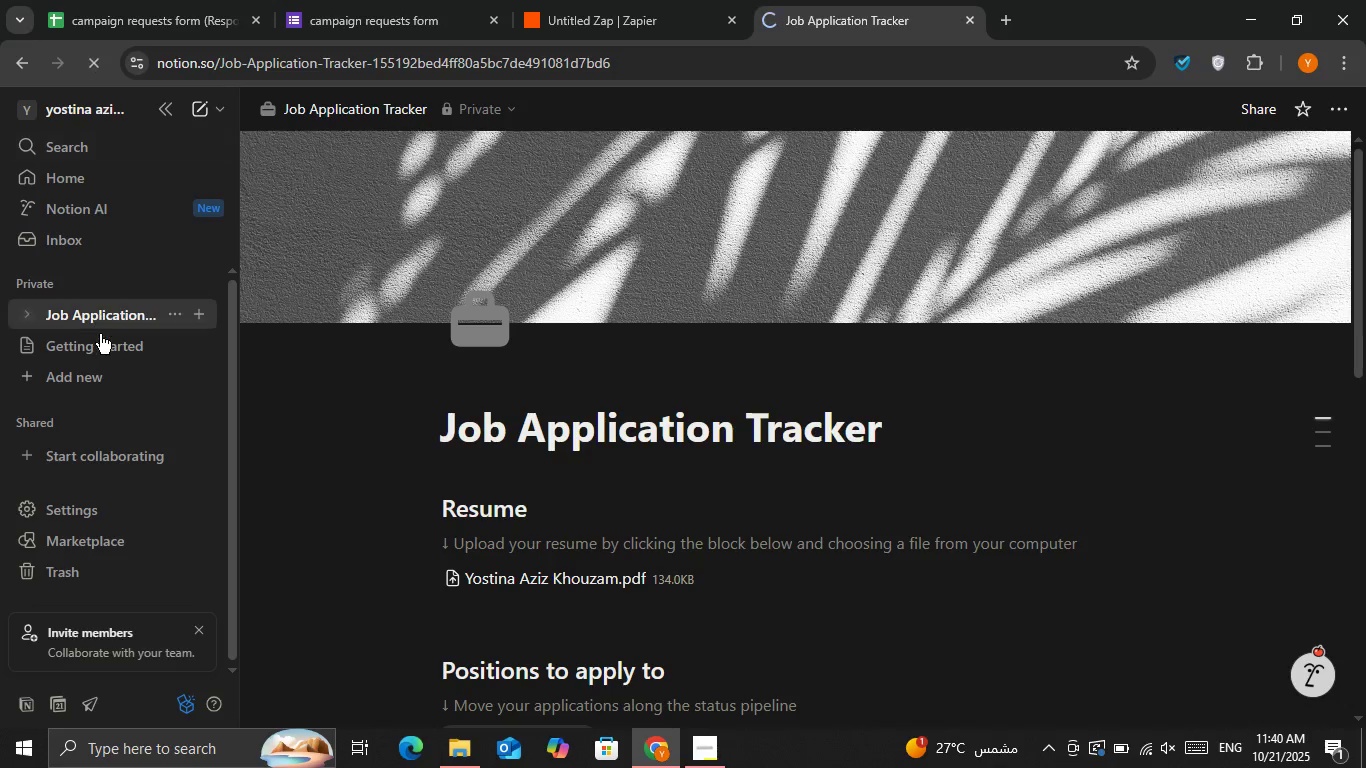 
mouse_move([101, 367])
 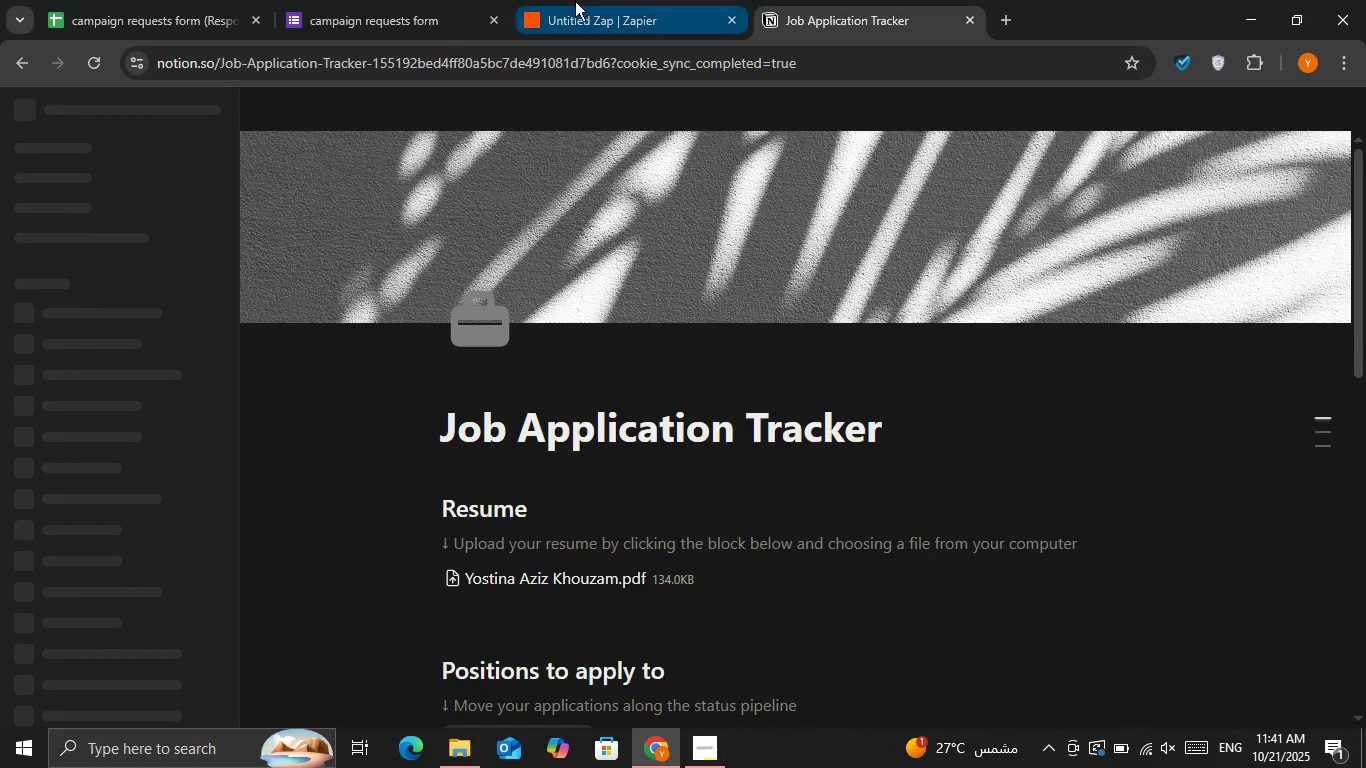 
left_click([576, 1])
 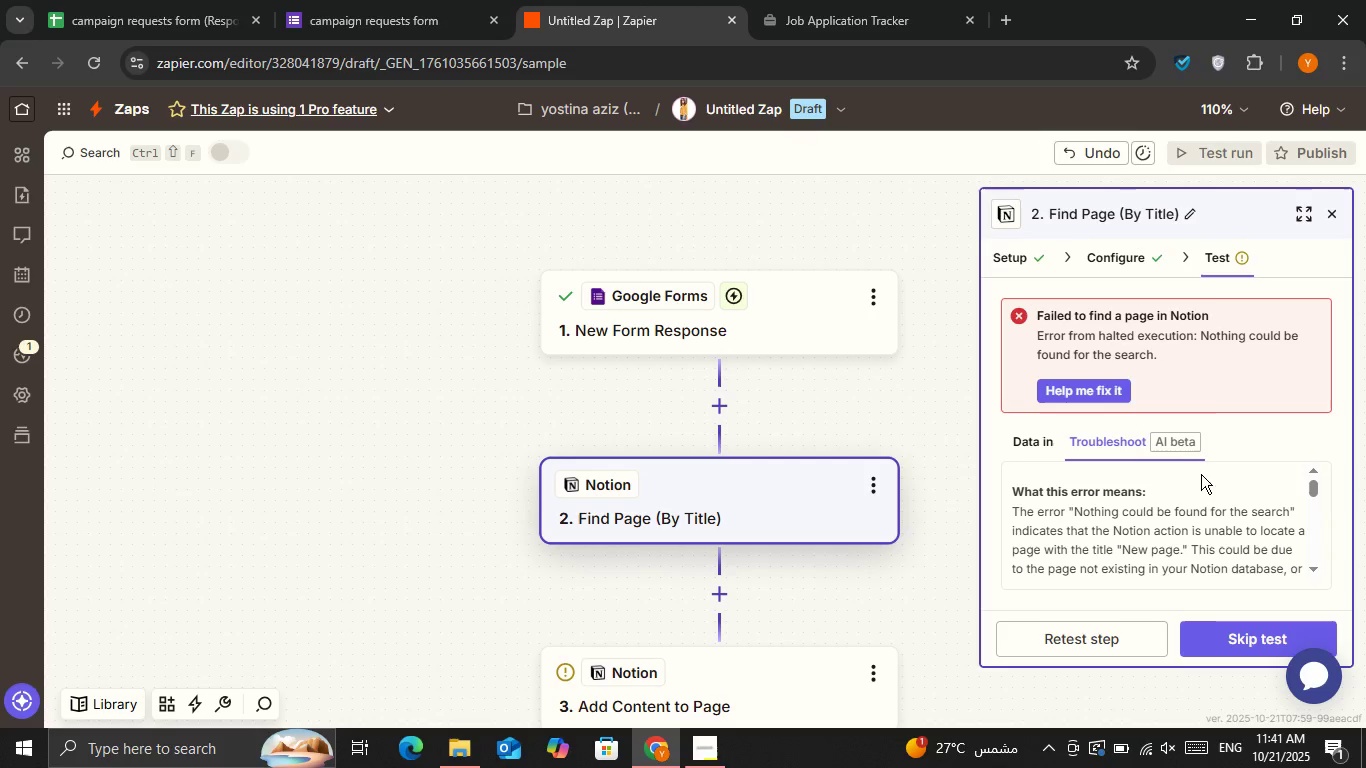 
scroll: coordinate [1183, 515], scroll_direction: down, amount: 1.0
 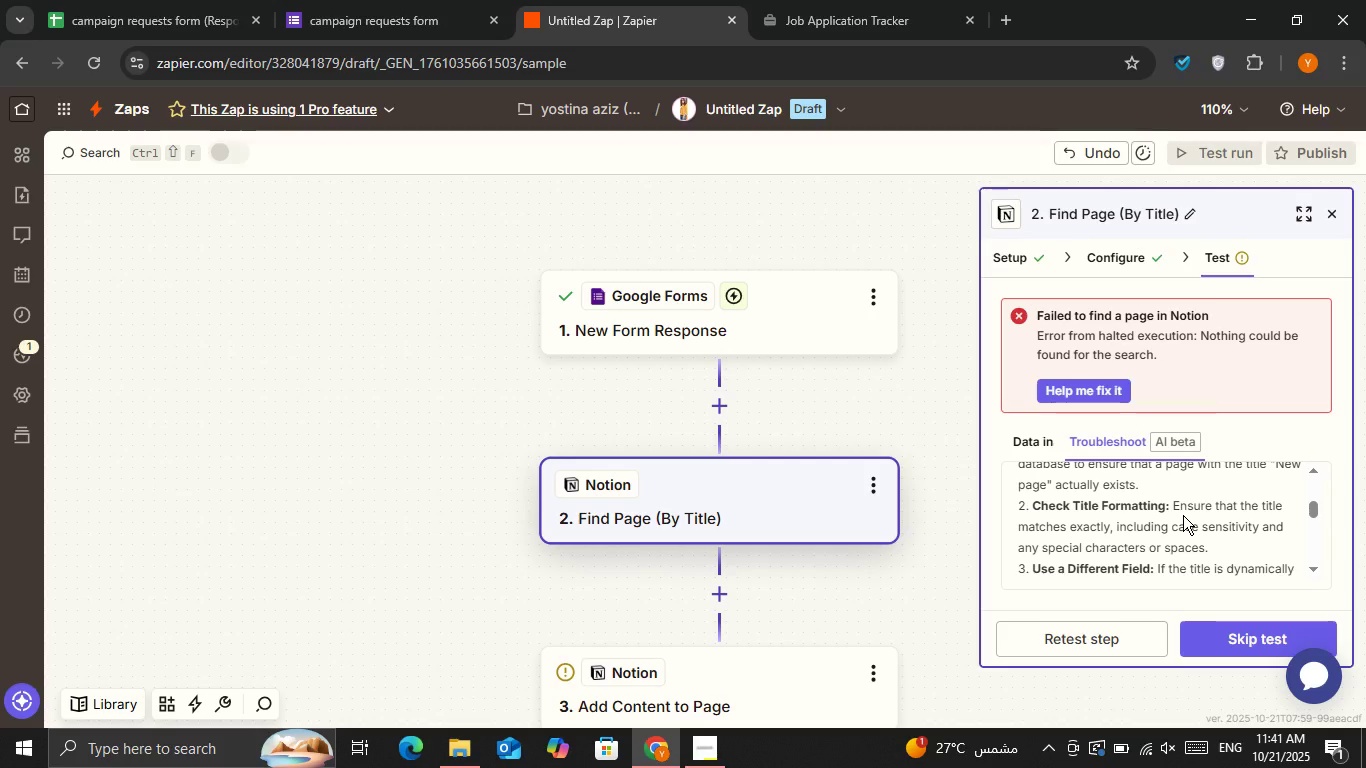 
scroll: coordinate [1183, 515], scroll_direction: up, amount: 1.0
 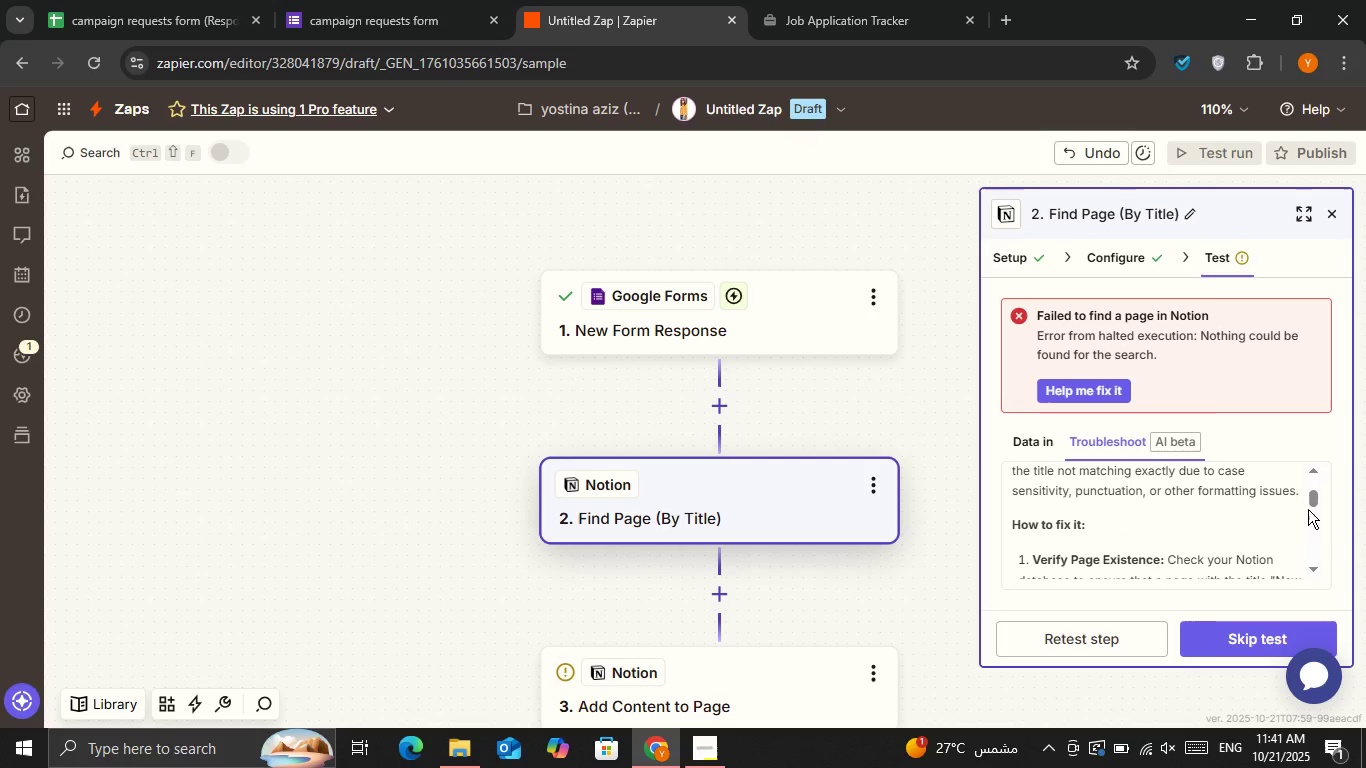 
left_click_drag(start_coordinate=[1311, 497], to_coordinate=[1311, 509])
 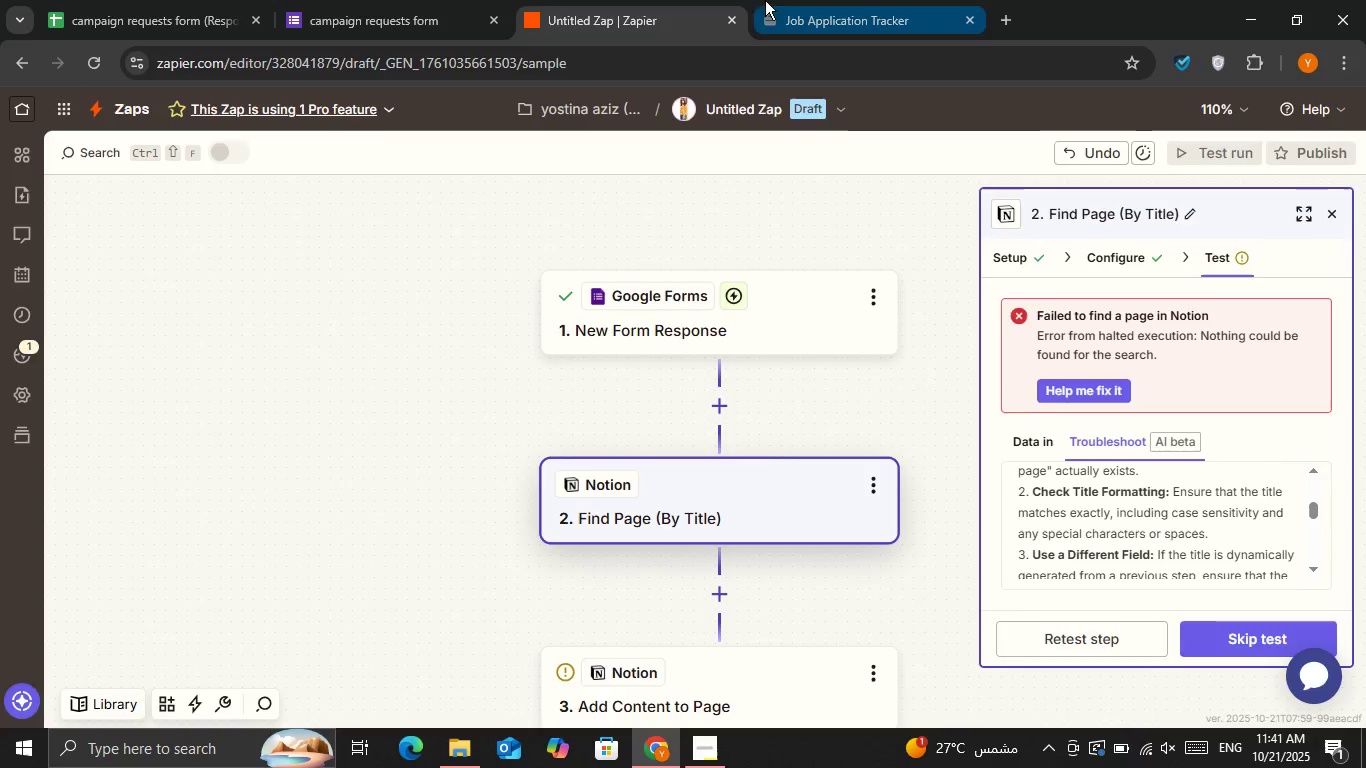 
left_click([778, 0])
 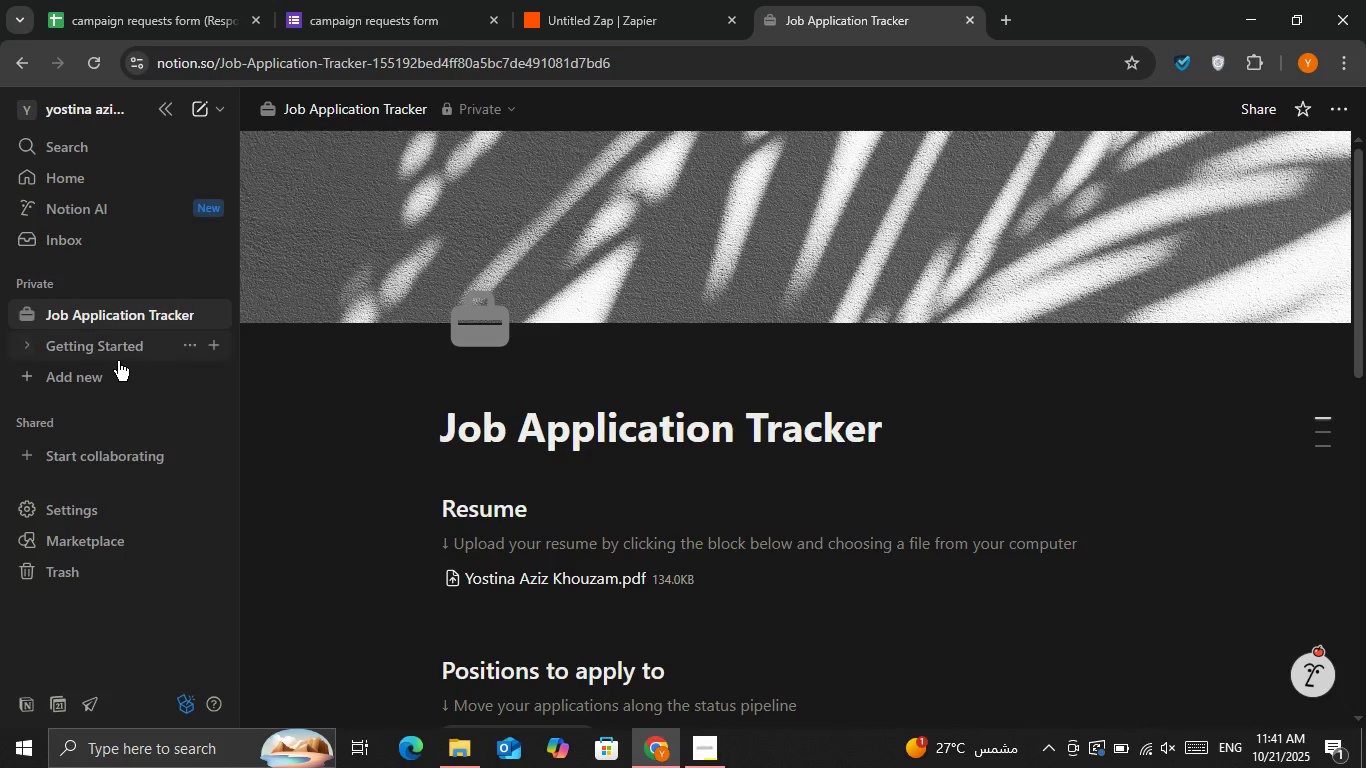 
left_click([113, 378])
 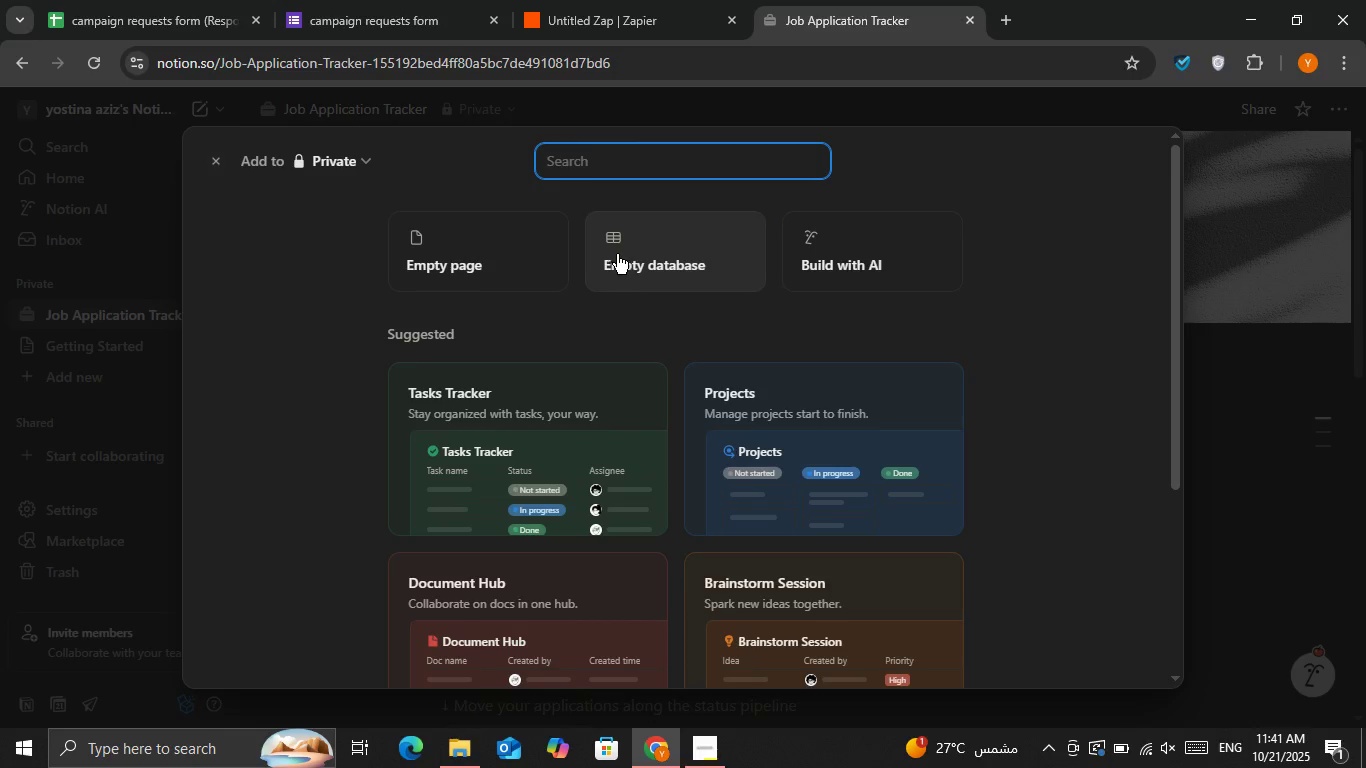 
wait(6.16)
 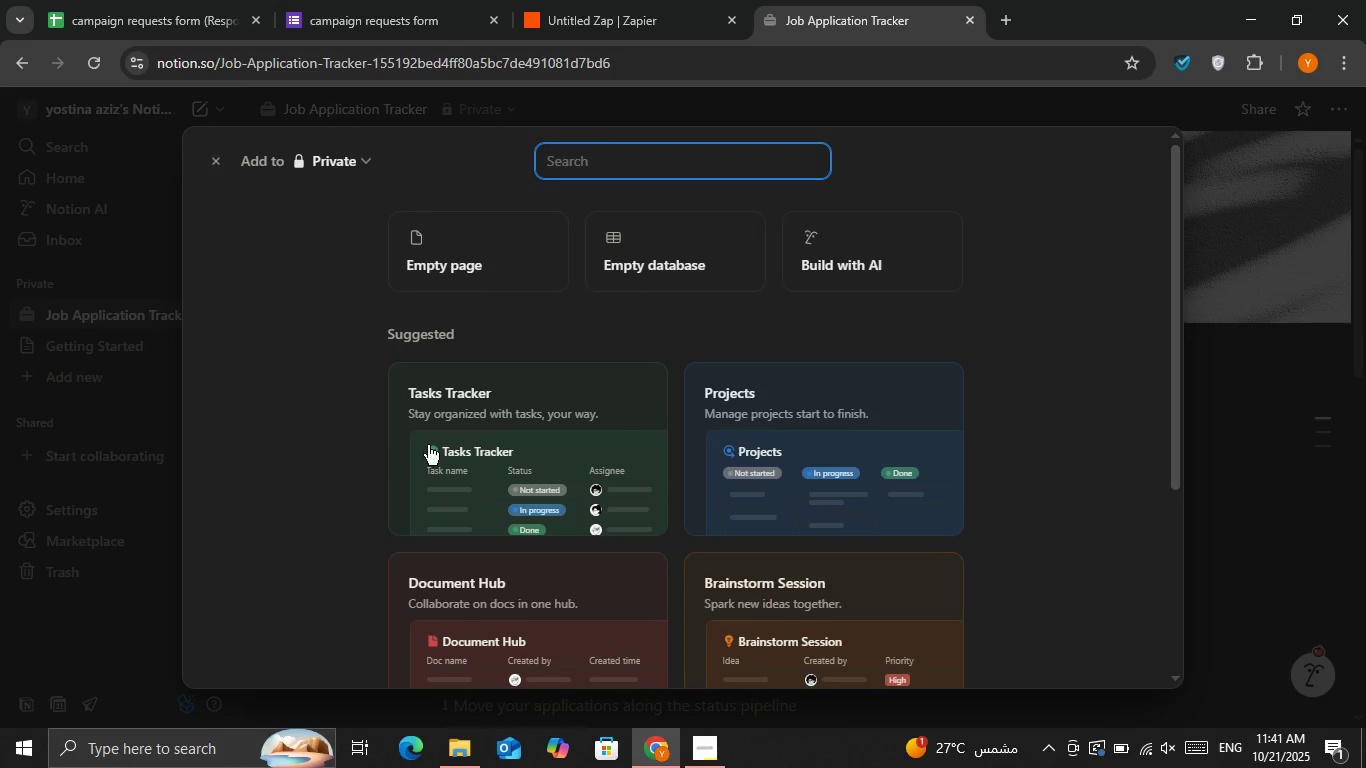 
left_click([448, 245])
 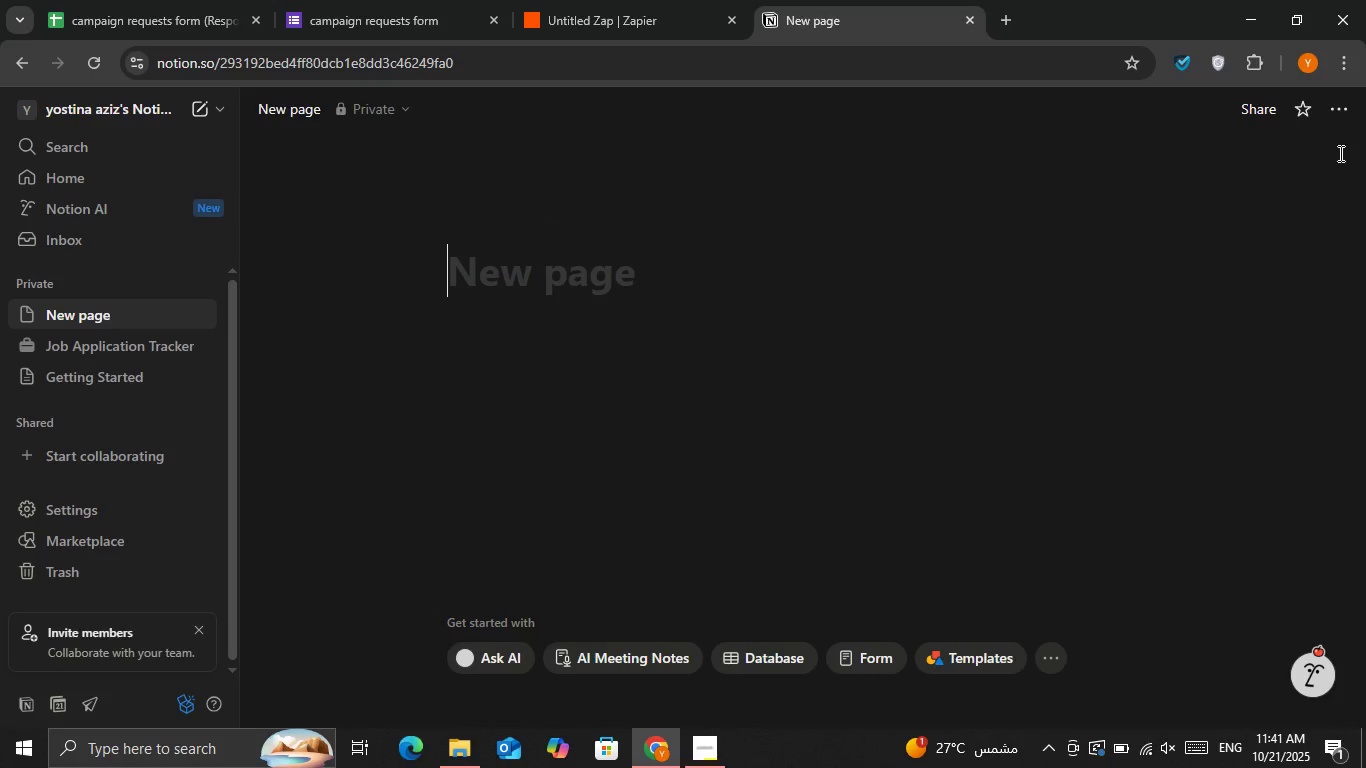 
left_click([1342, 115])
 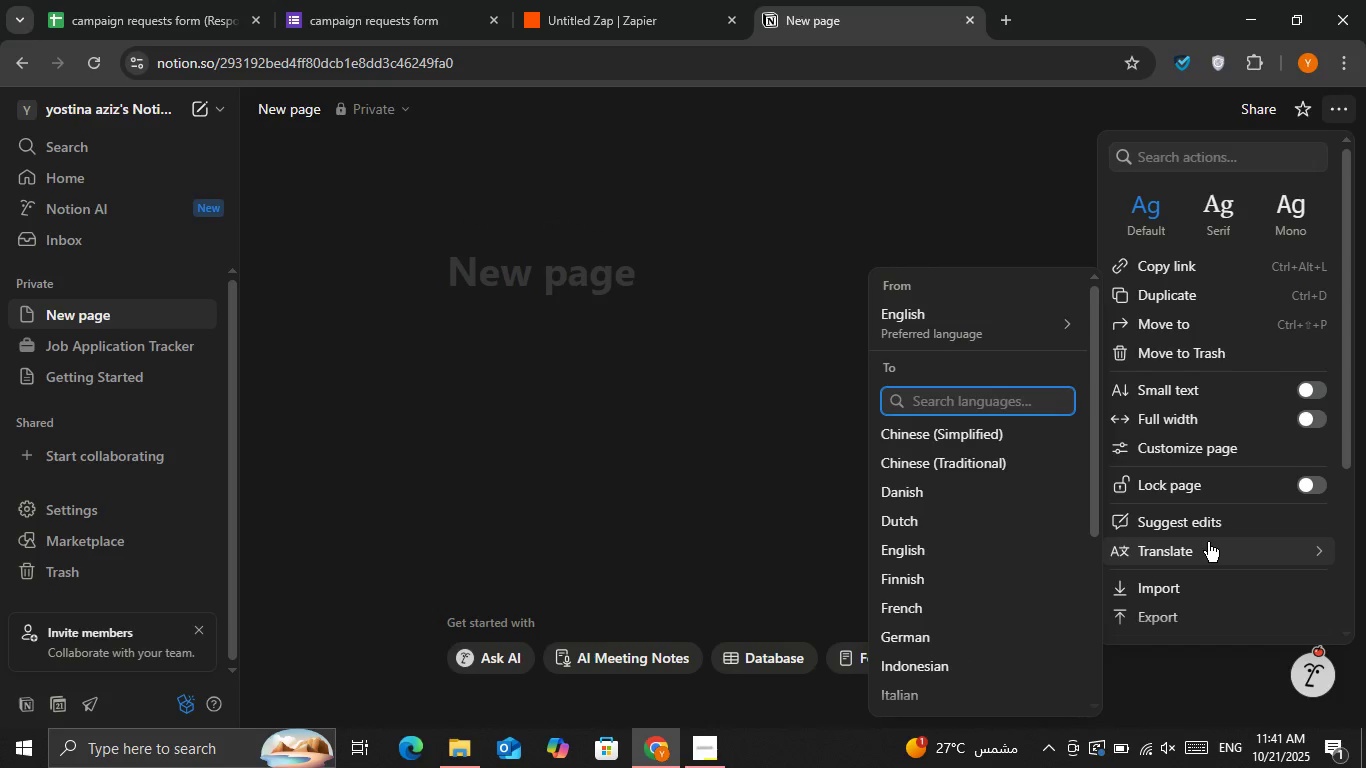 
wait(9.27)
 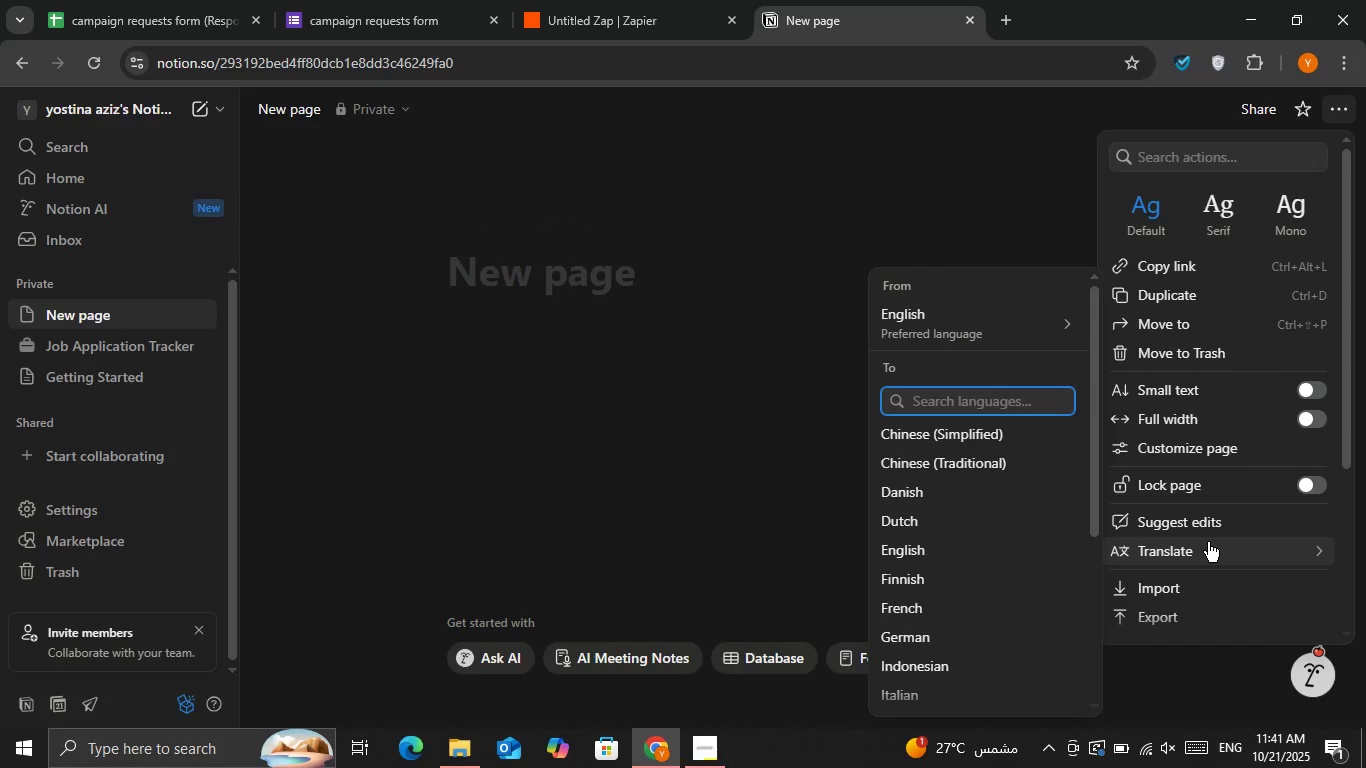 
left_click([1256, 101])
 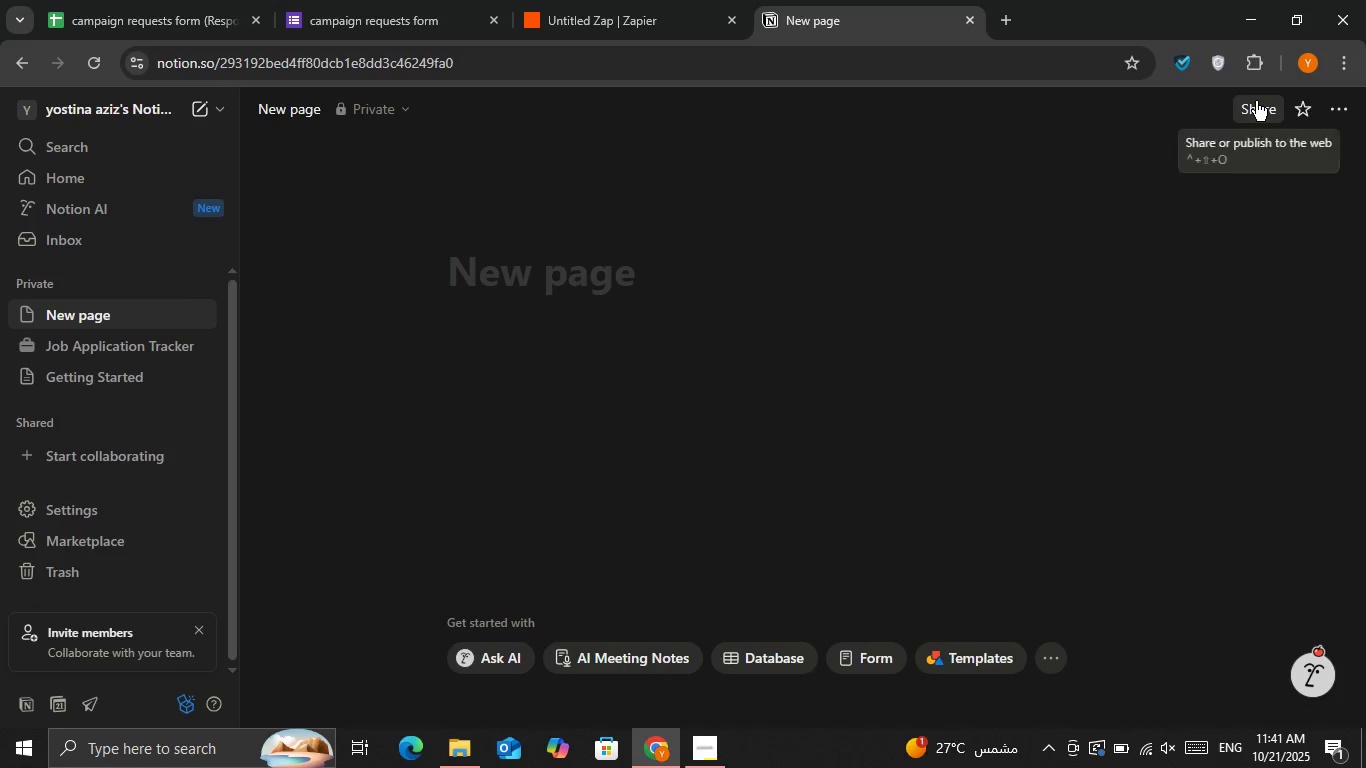 
left_click([1256, 101])
 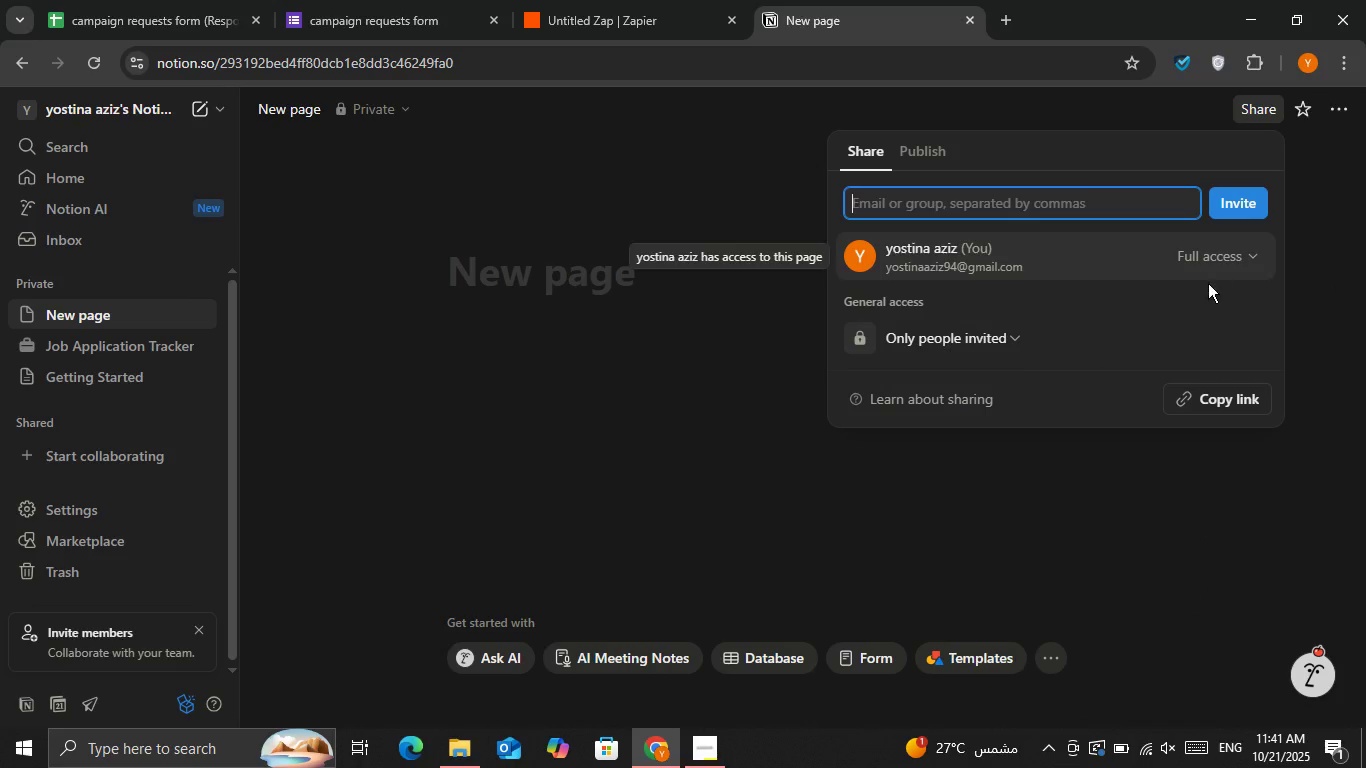 
left_click([1229, 263])
 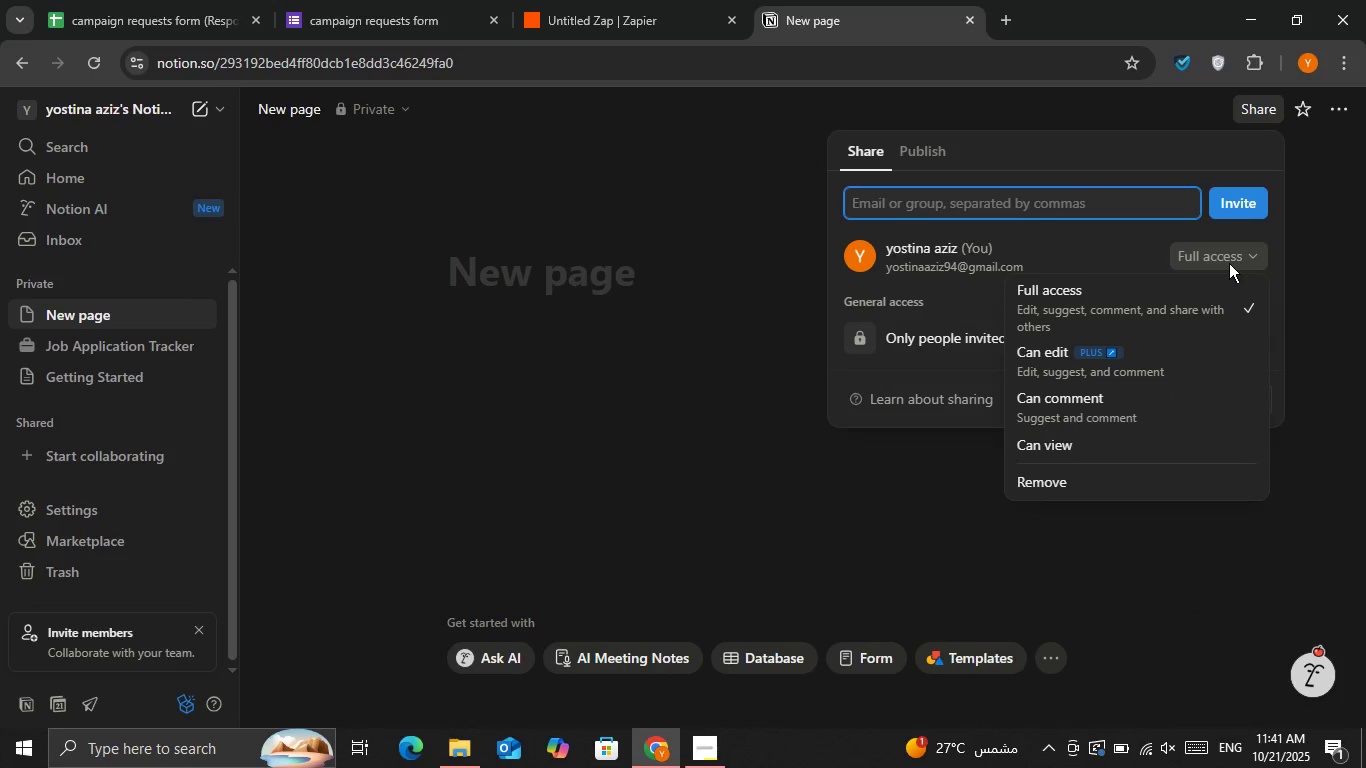 
left_click([1229, 263])
 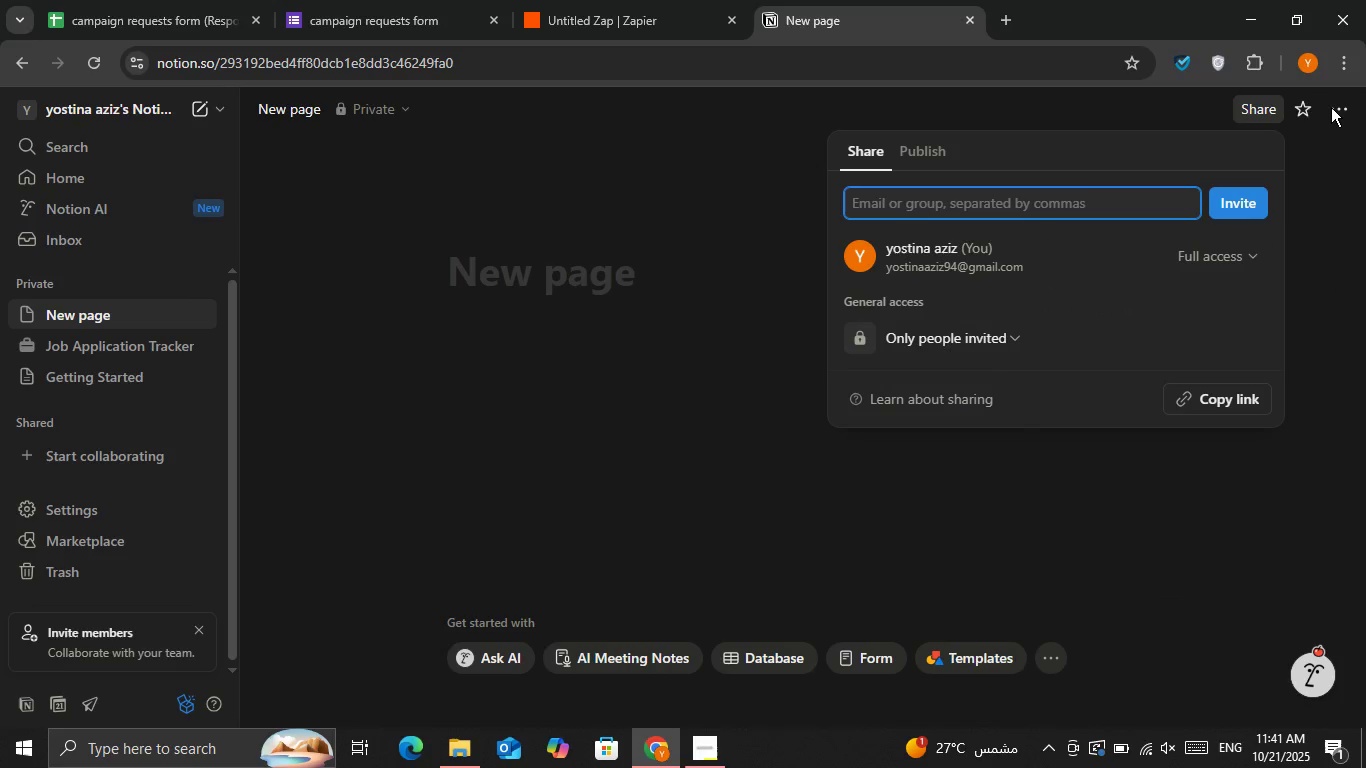 
left_click([1331, 107])
 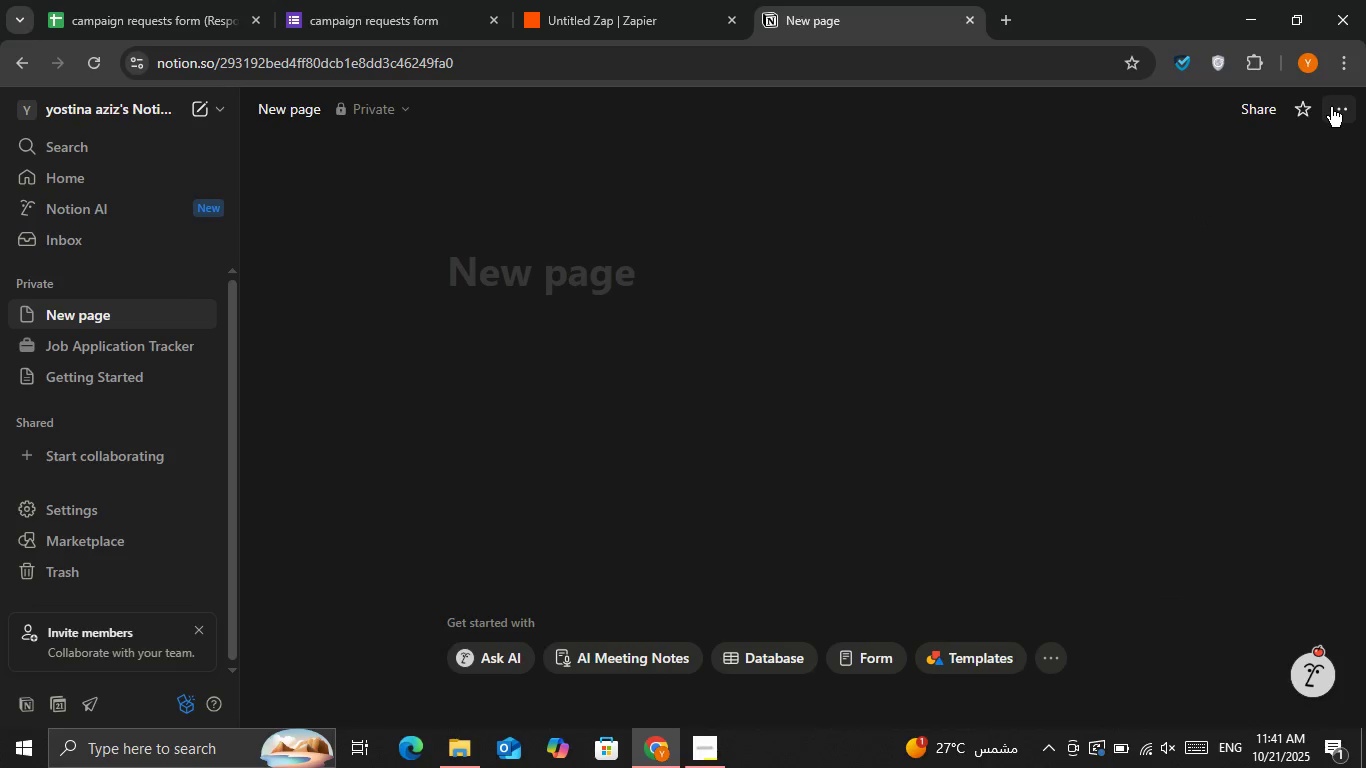 
left_click([1331, 107])
 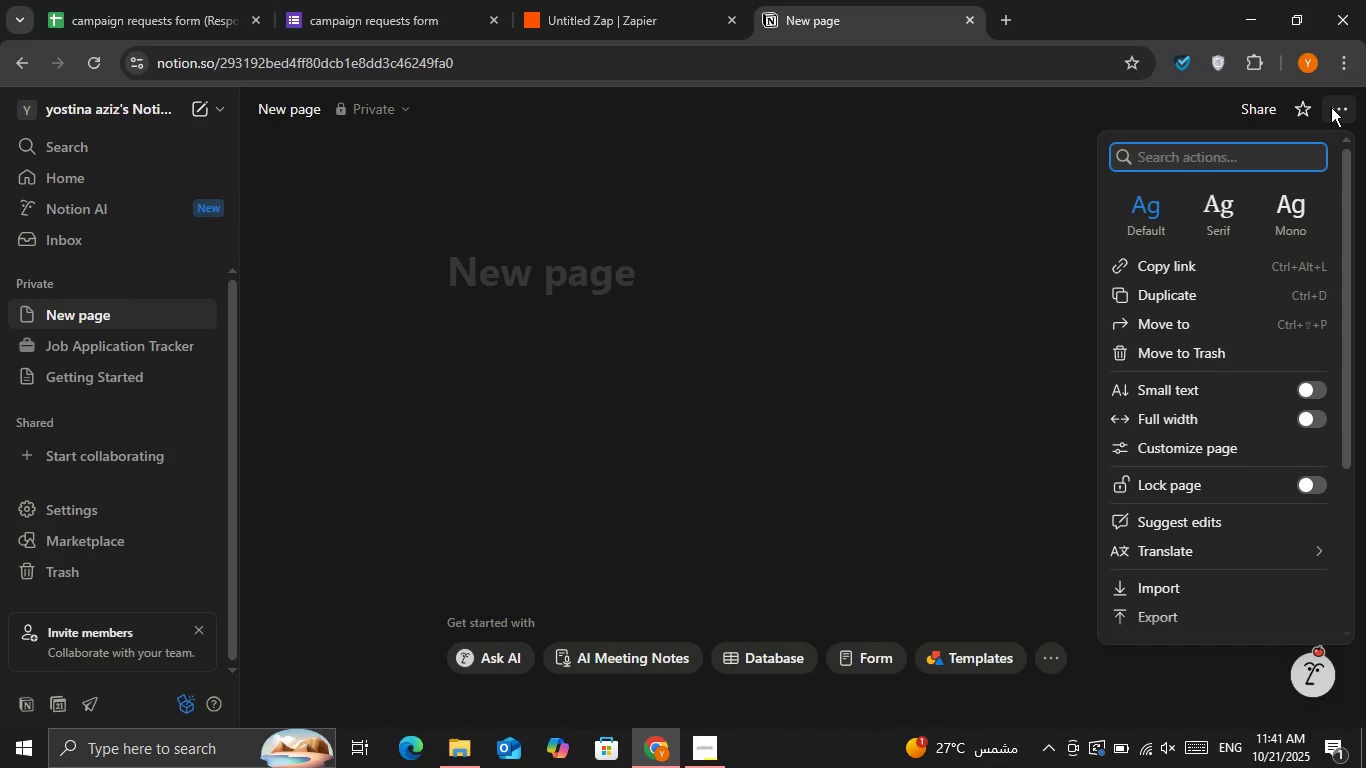 
left_click([1331, 107])
 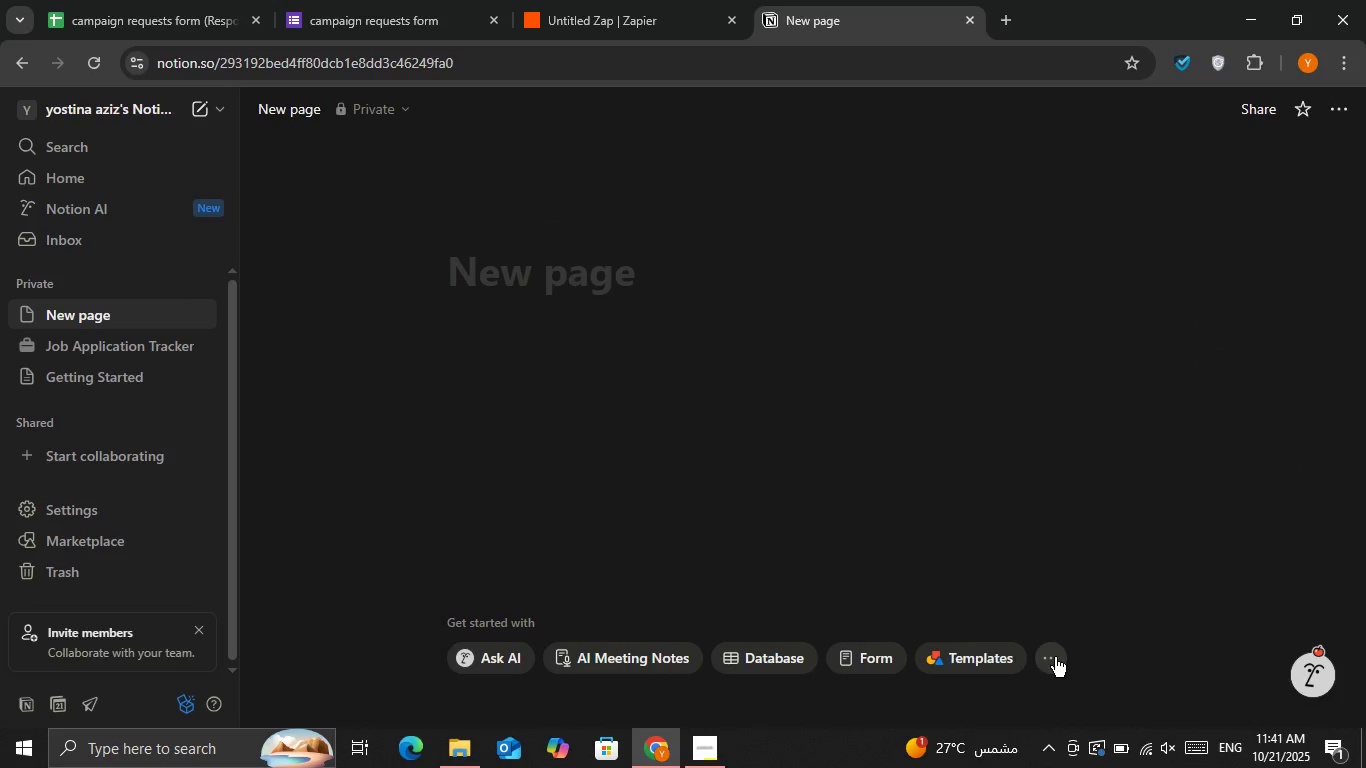 
left_click([1043, 657])
 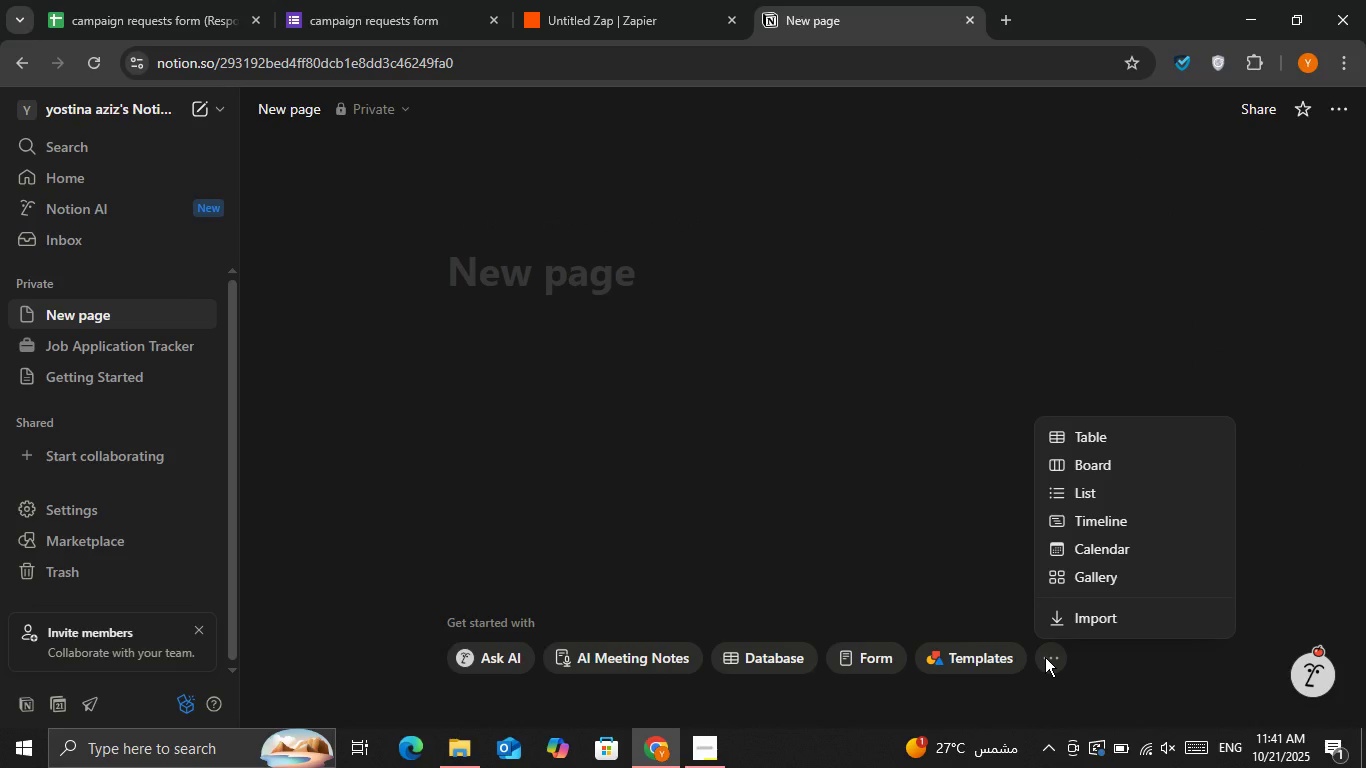 
left_click([1045, 657])
 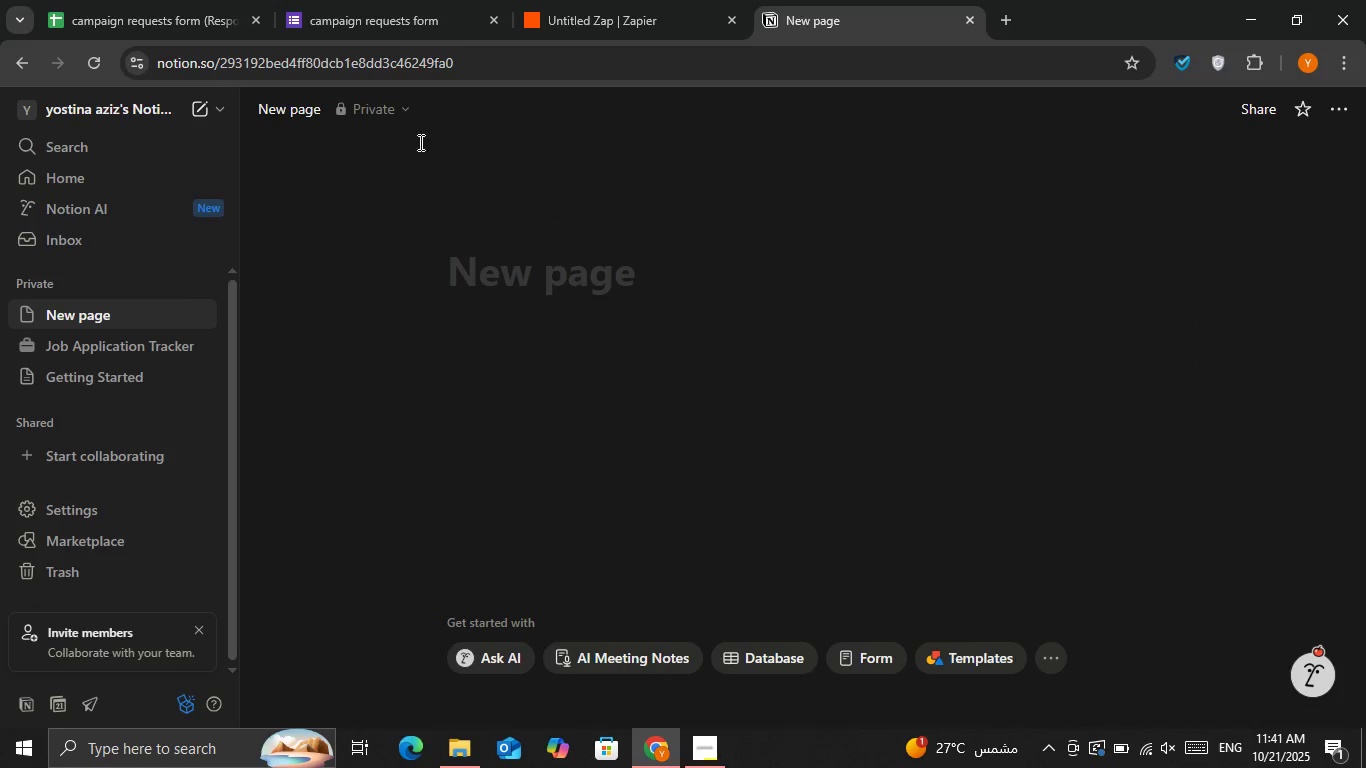 
left_click([543, 0])
 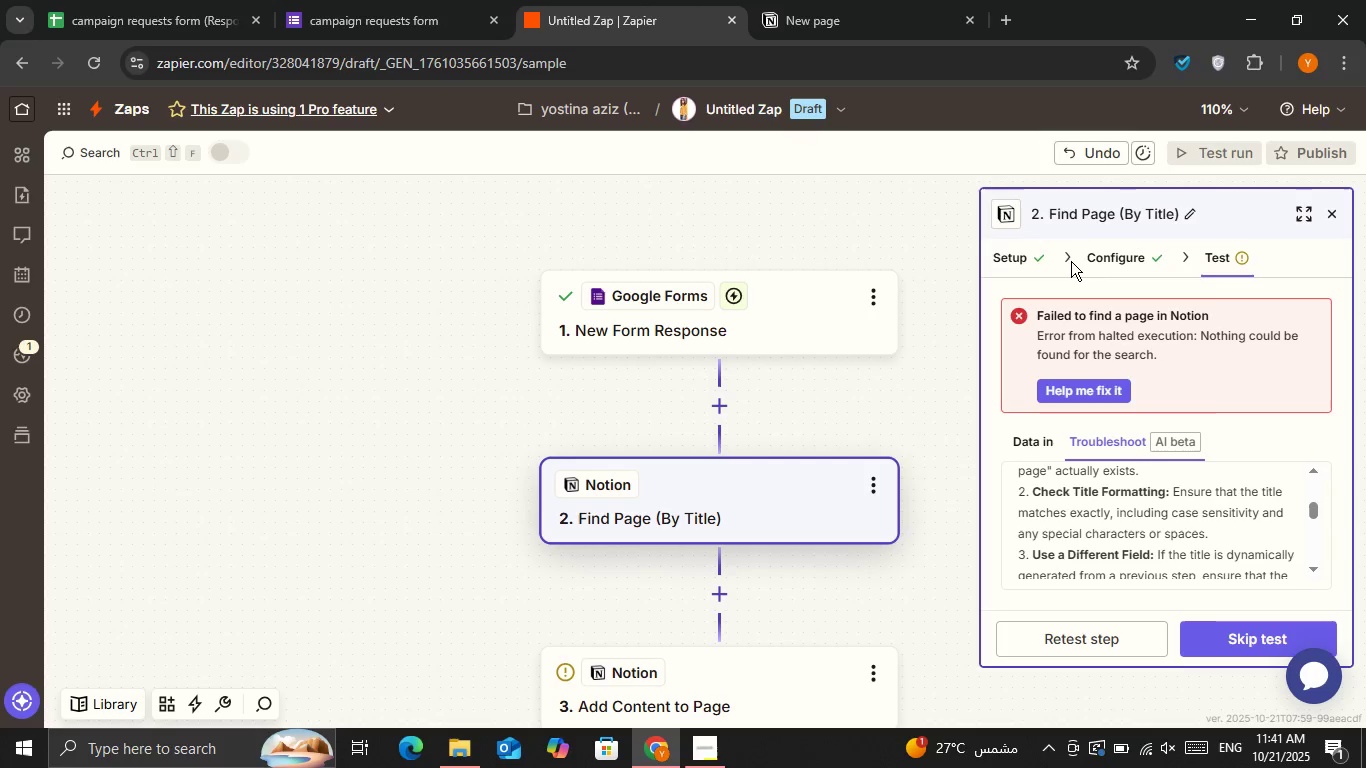 
left_click([1039, 253])
 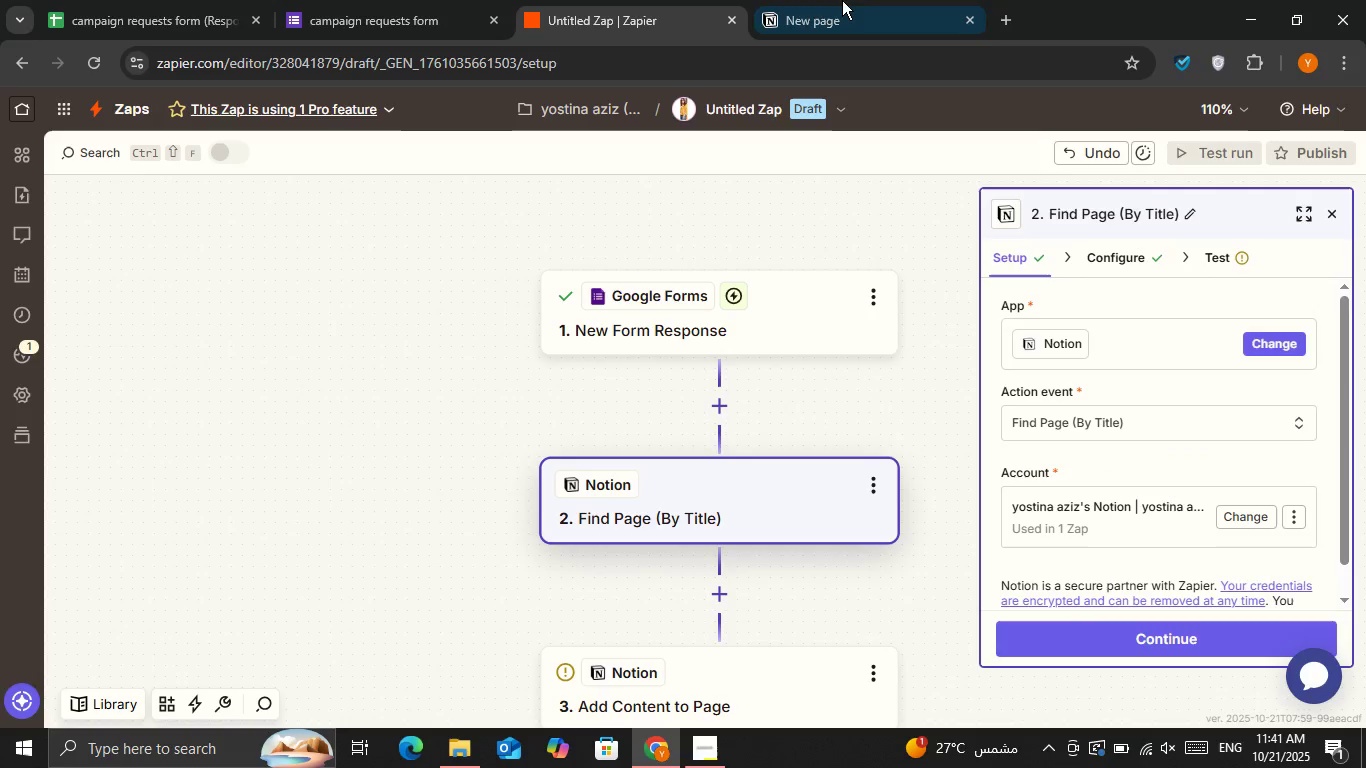 
left_click([842, 0])
 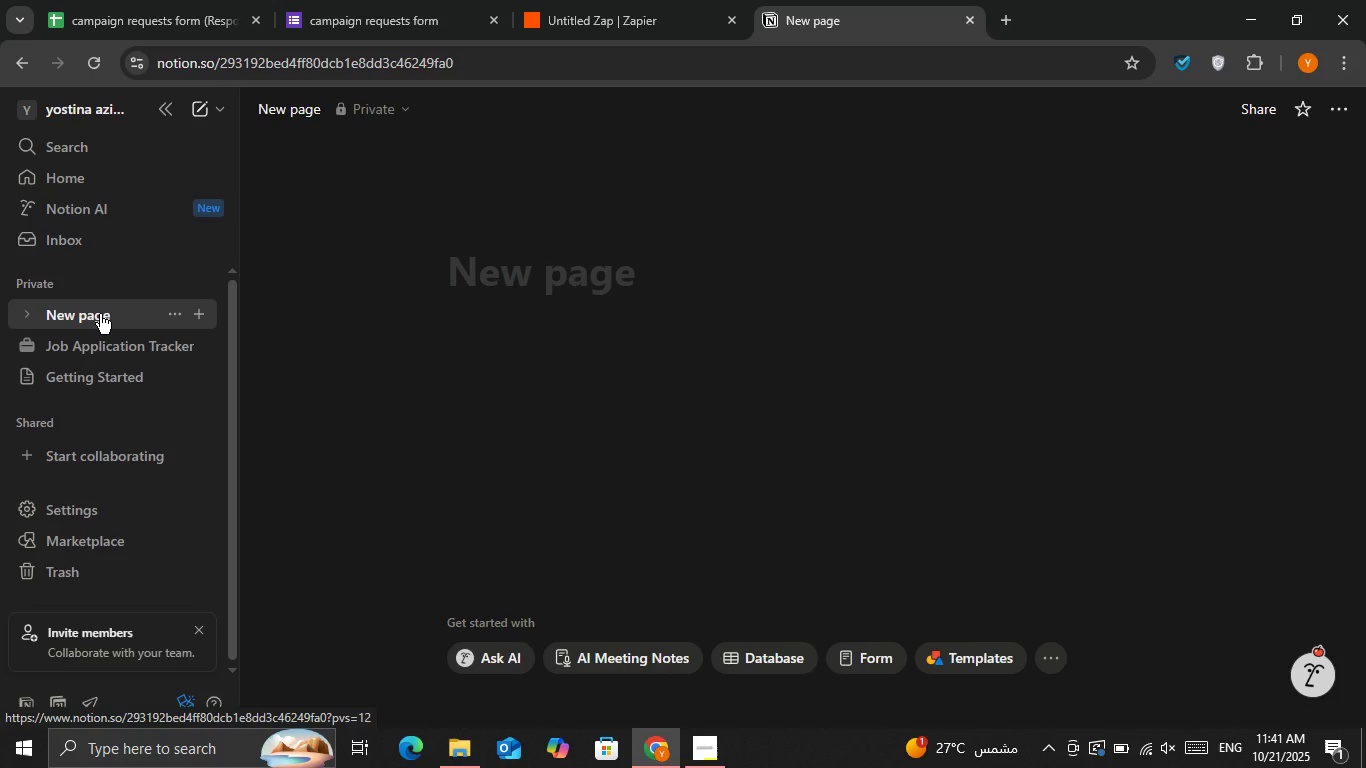 
double_click([100, 314])
 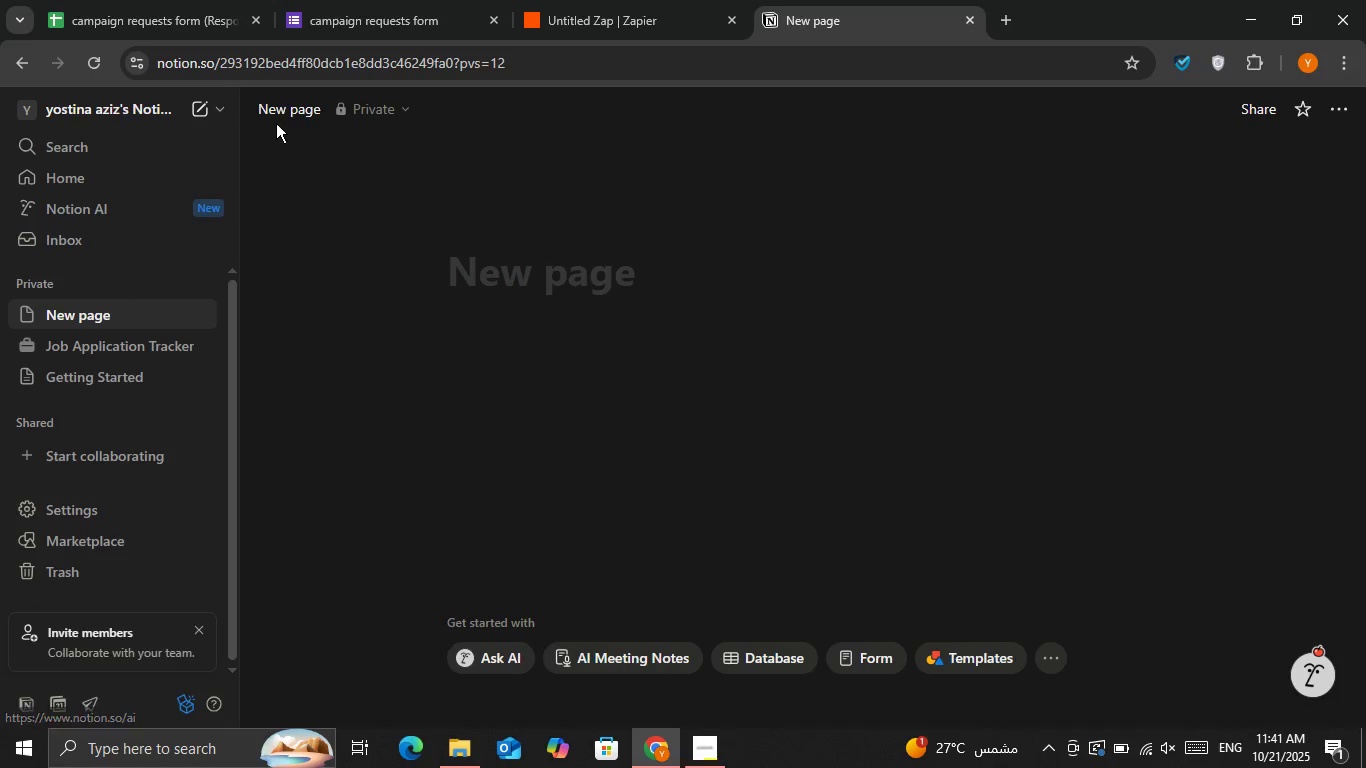 
double_click([293, 111])
 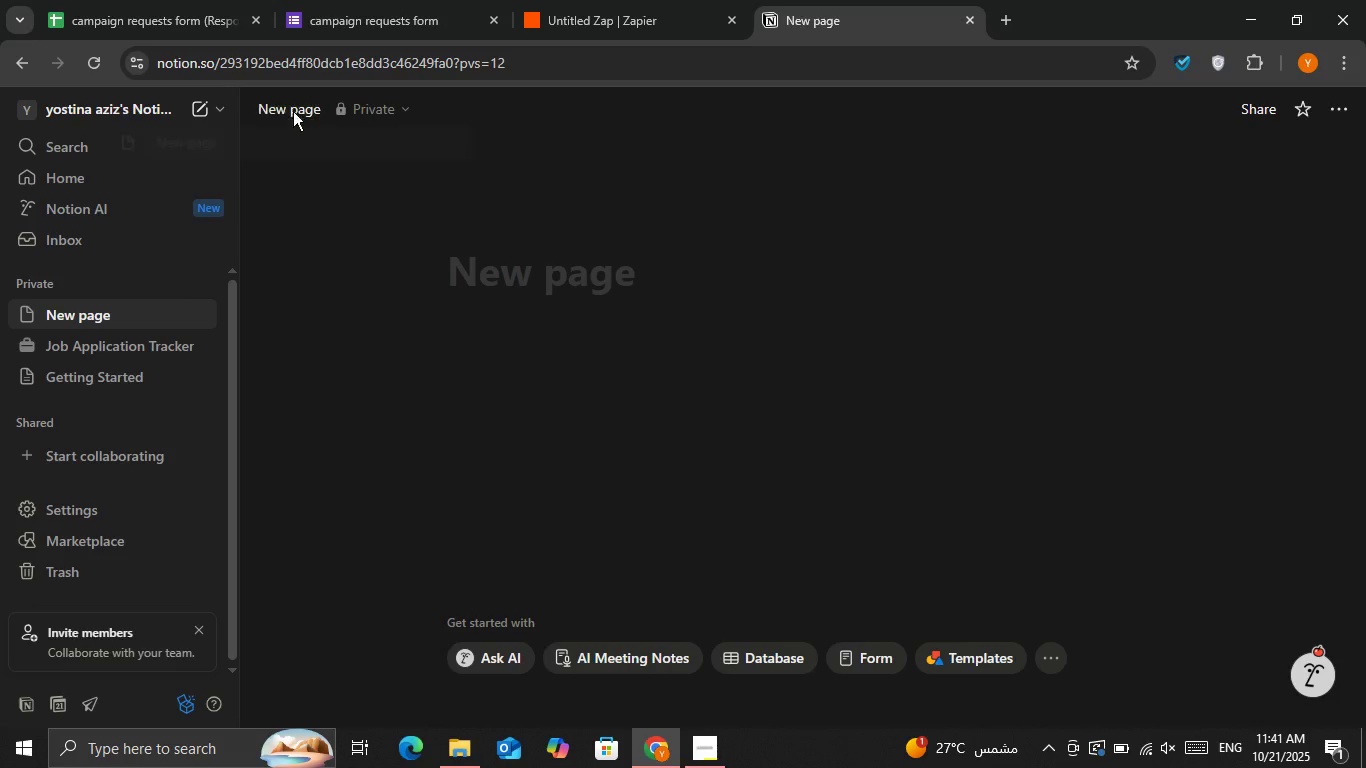 
triple_click([293, 111])
 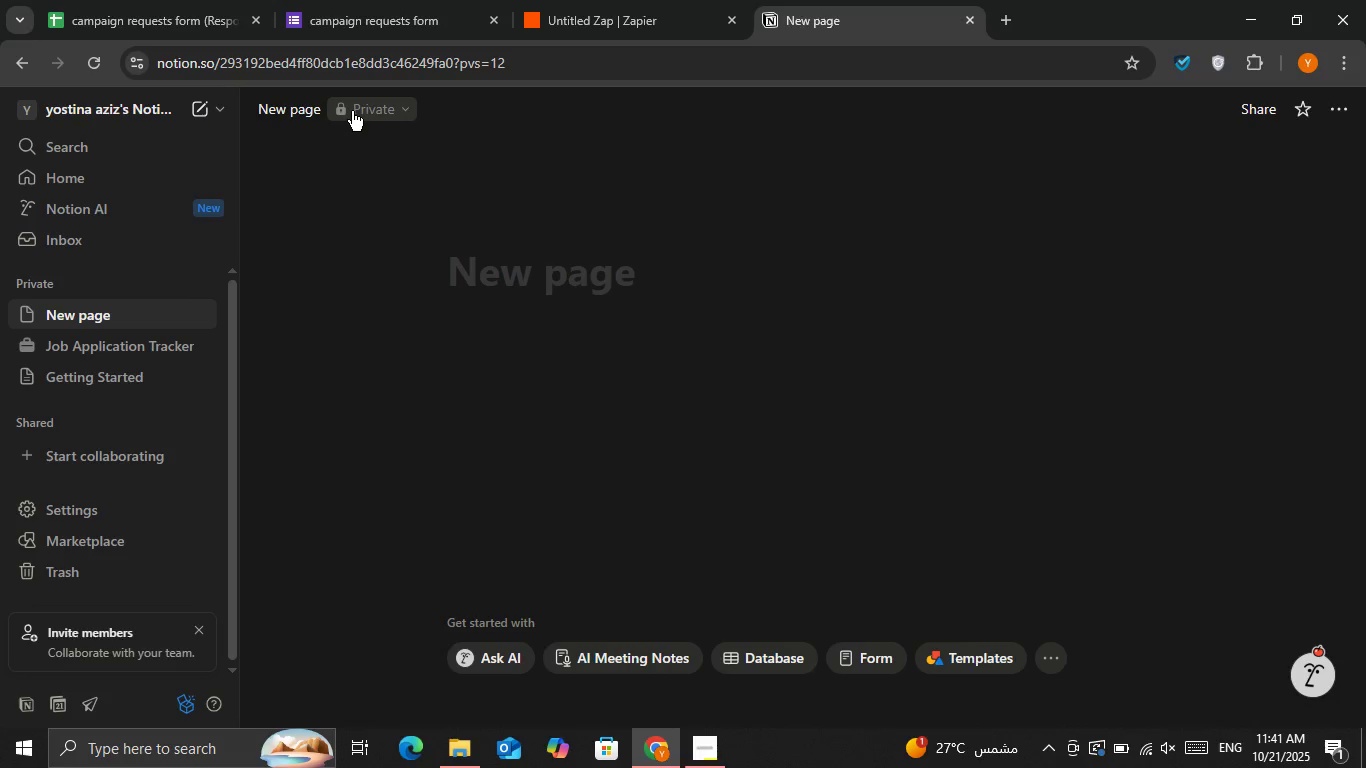 
left_click([355, 111])
 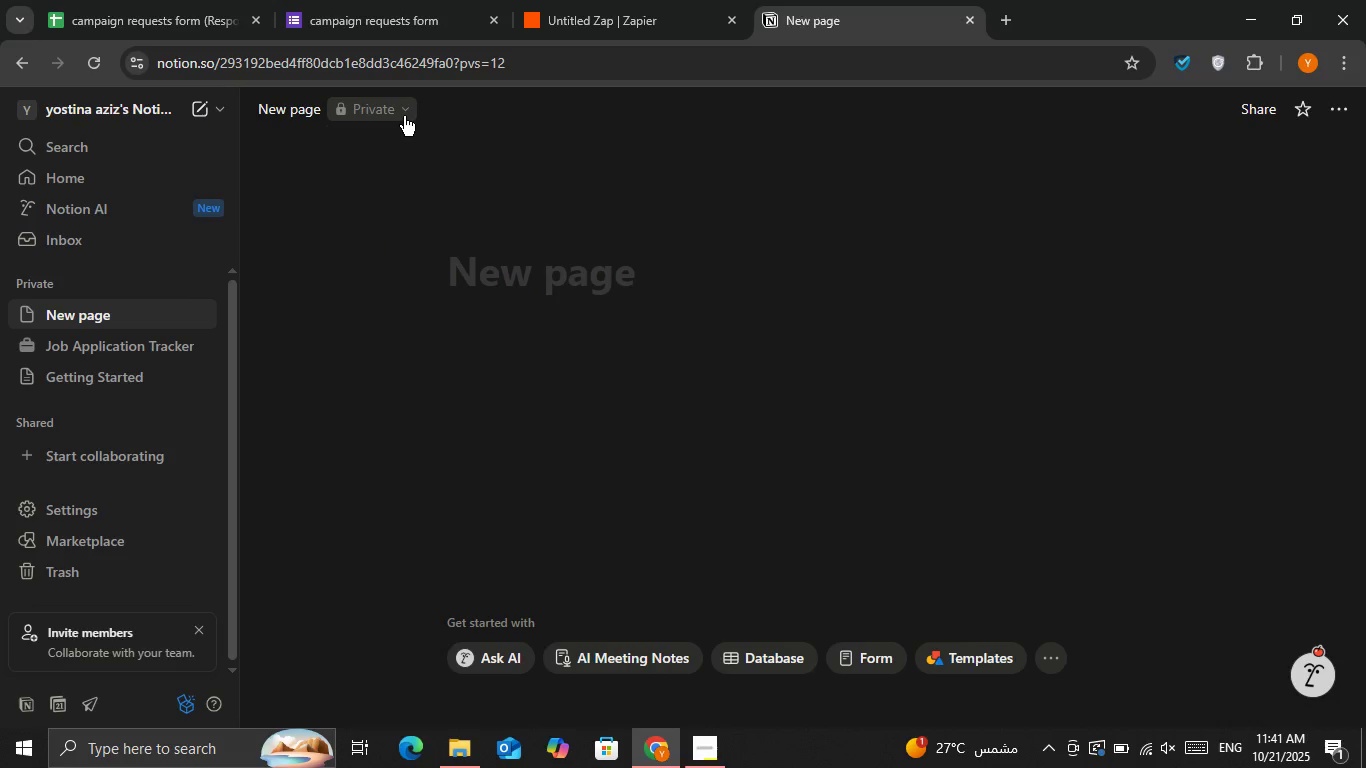 
double_click([404, 116])
 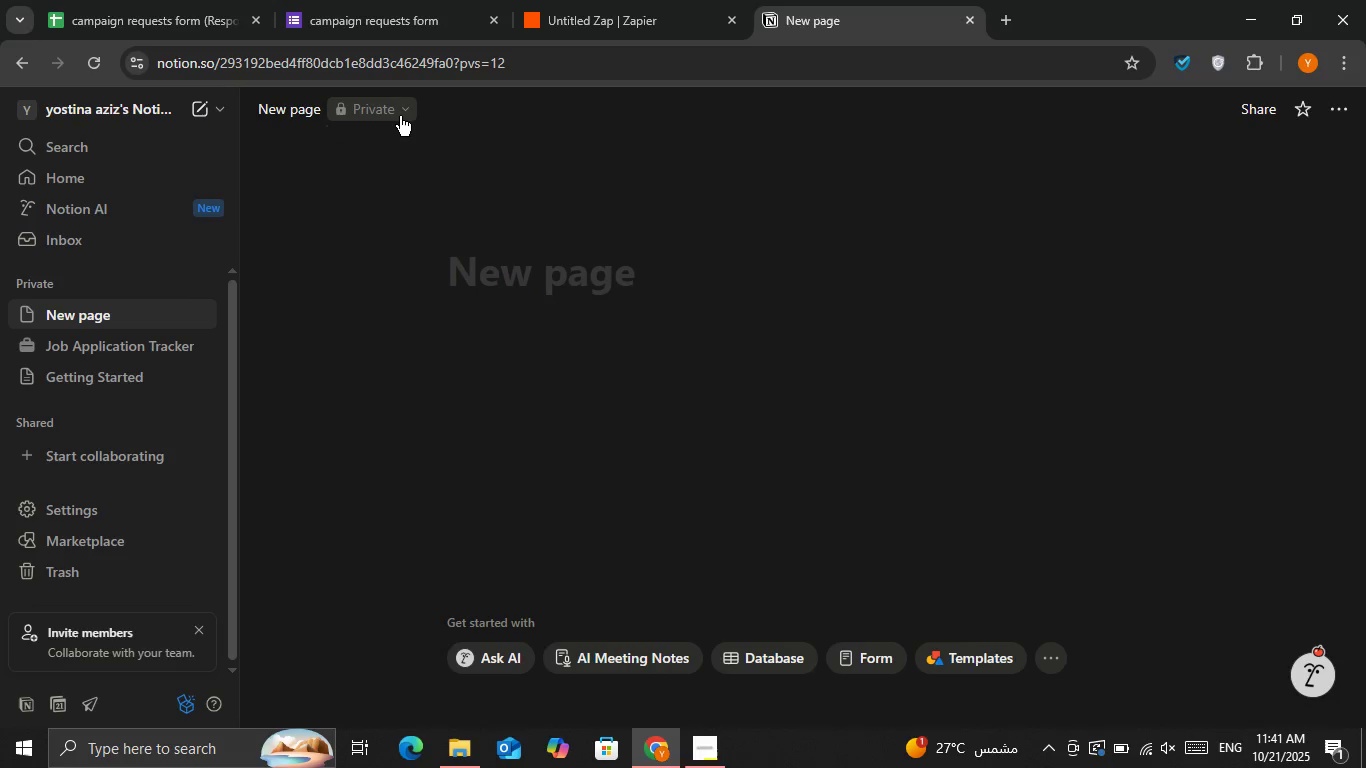 
double_click([400, 116])
 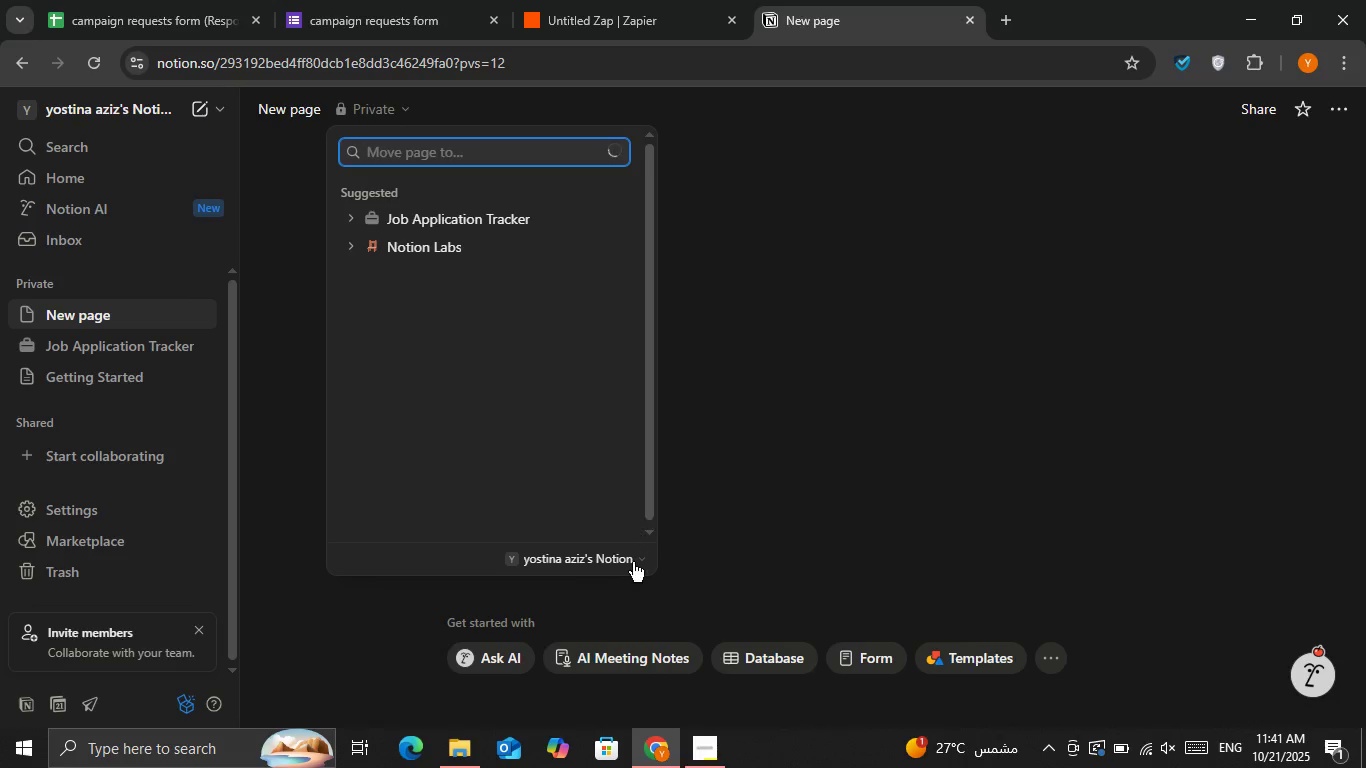 
left_click([633, 564])
 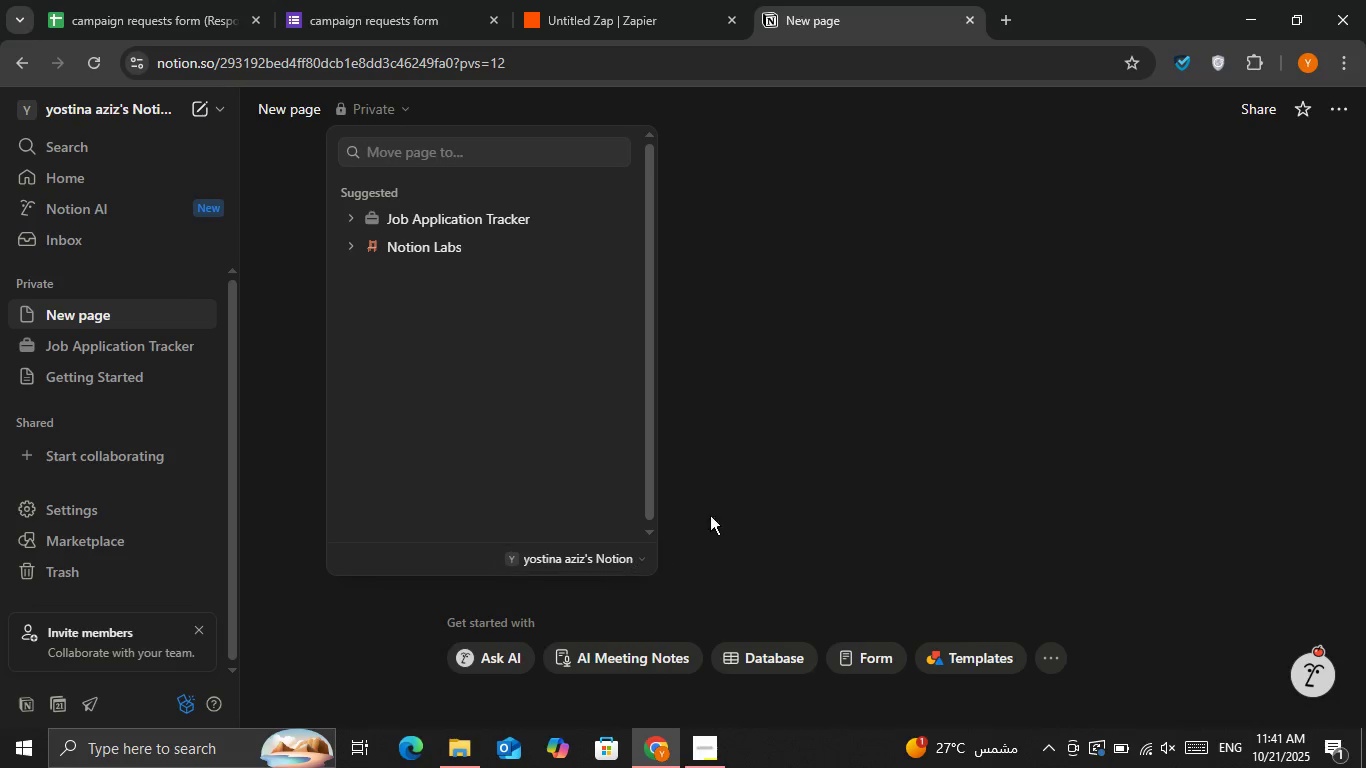 
double_click([741, 489])
 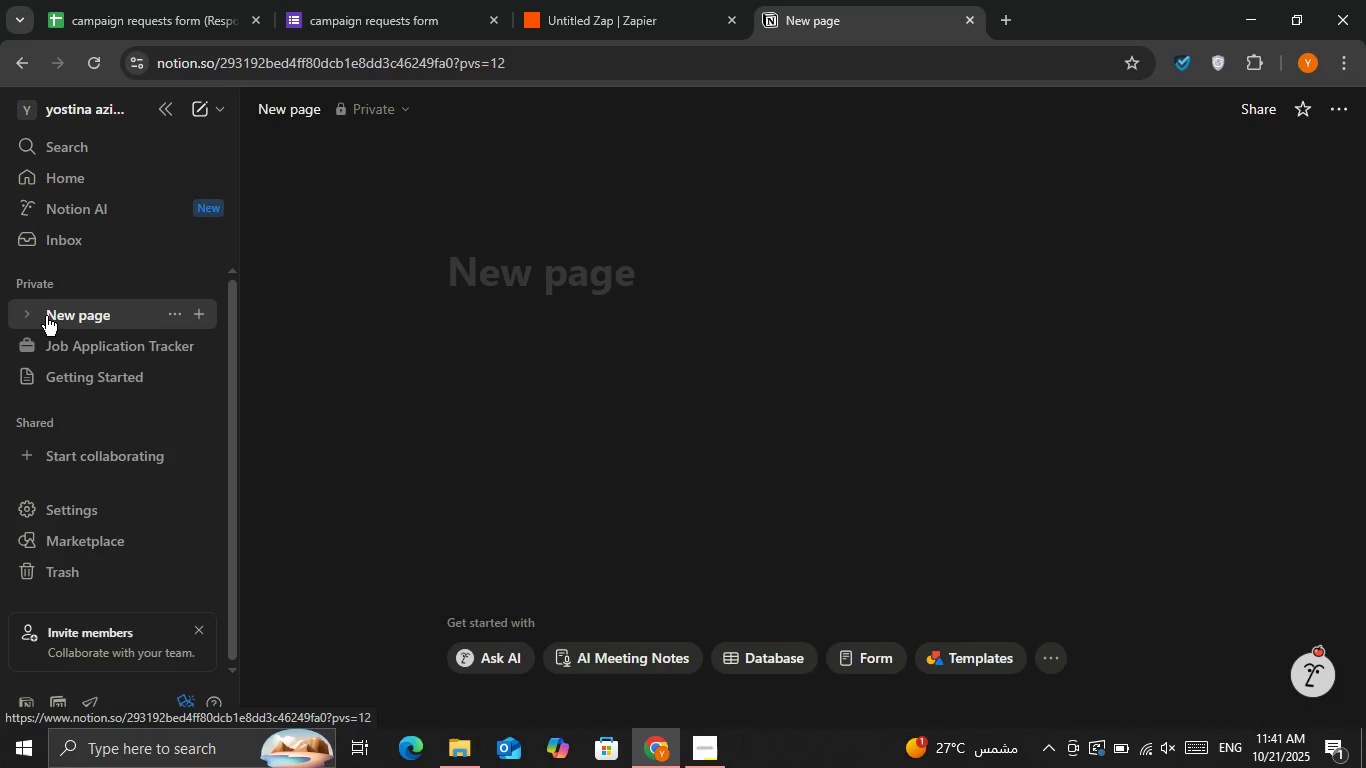 
left_click([32, 316])
 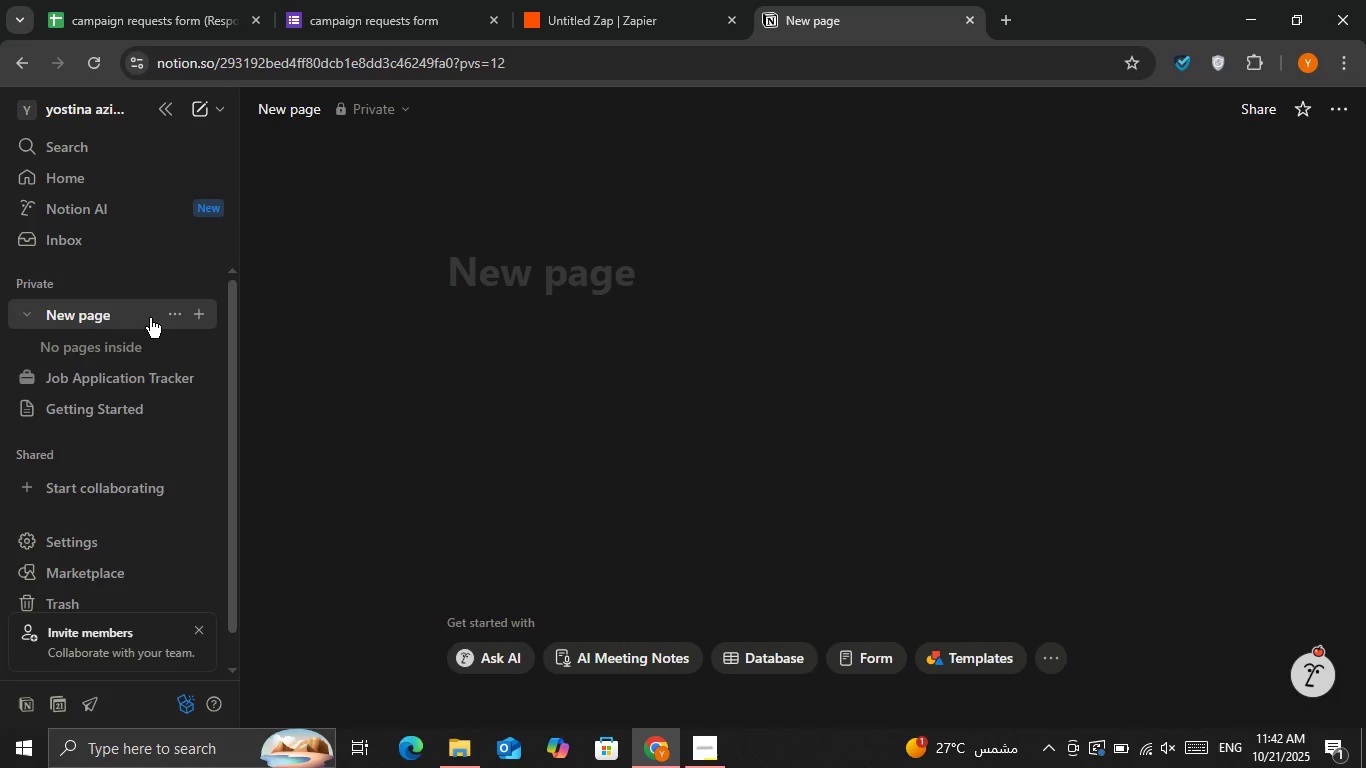 
left_click([175, 317])
 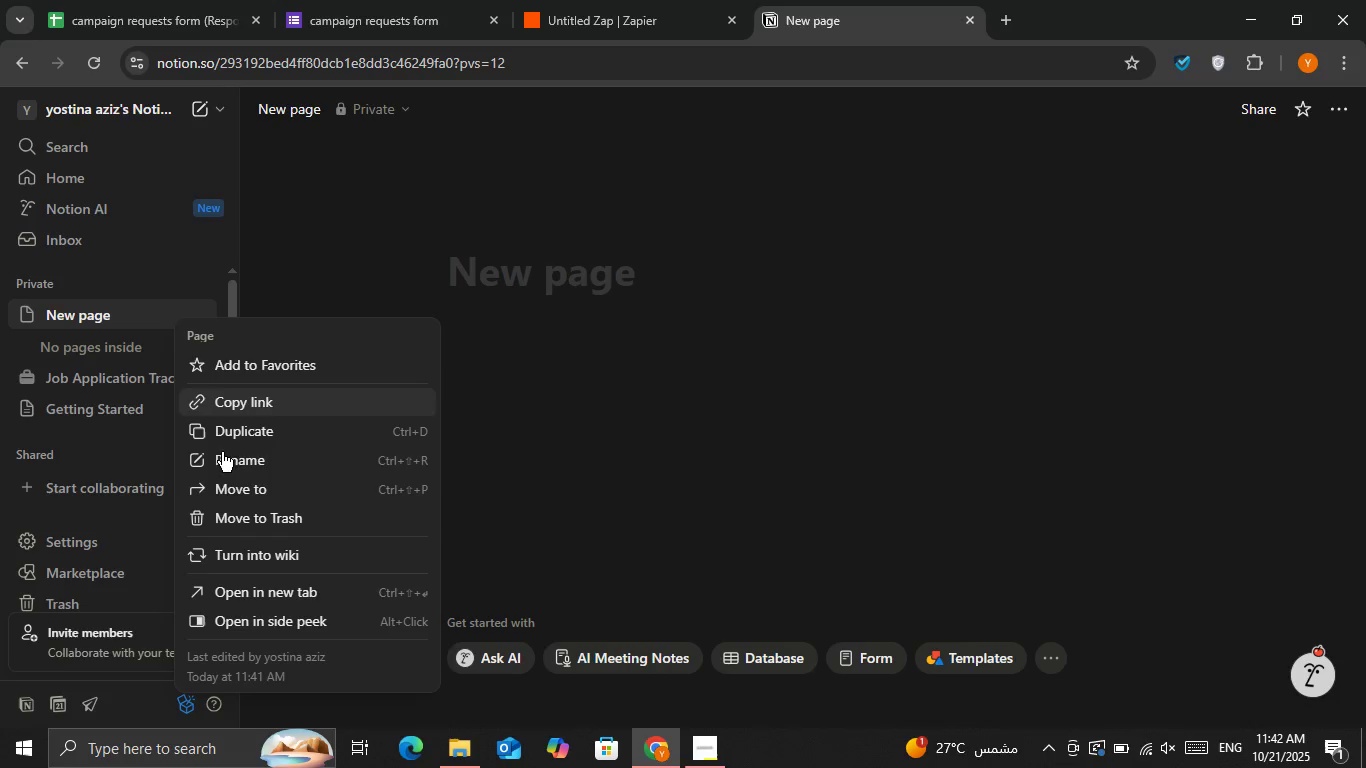 
left_click([226, 469])
 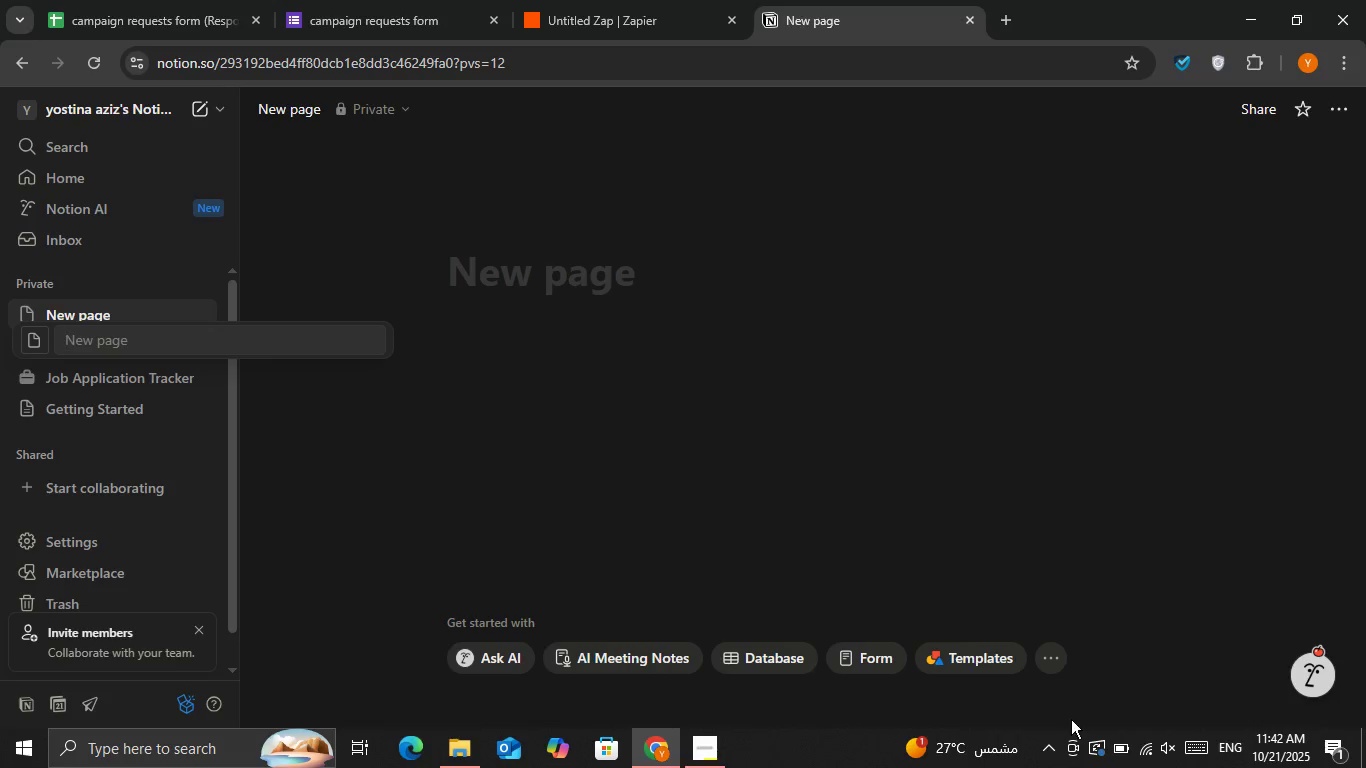 
type(Tasks)
 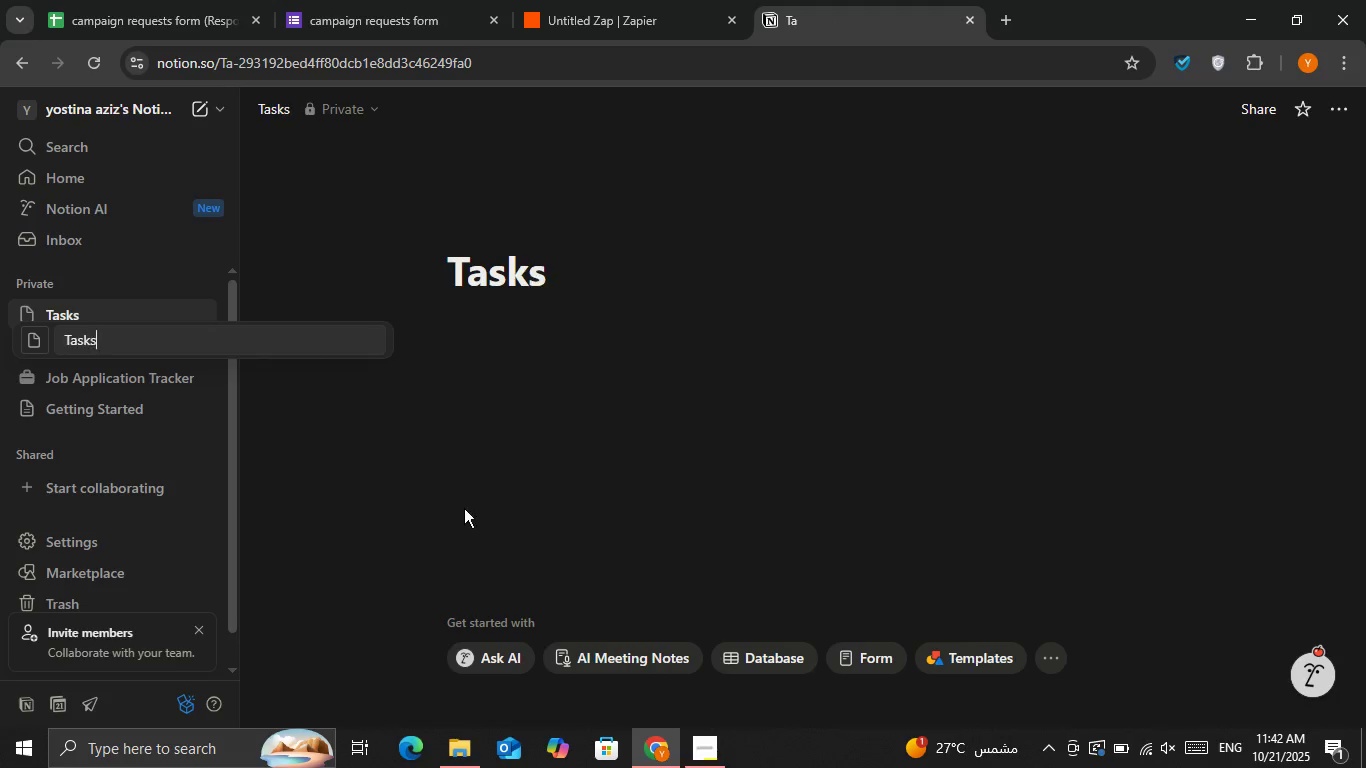 
key(Enter)
 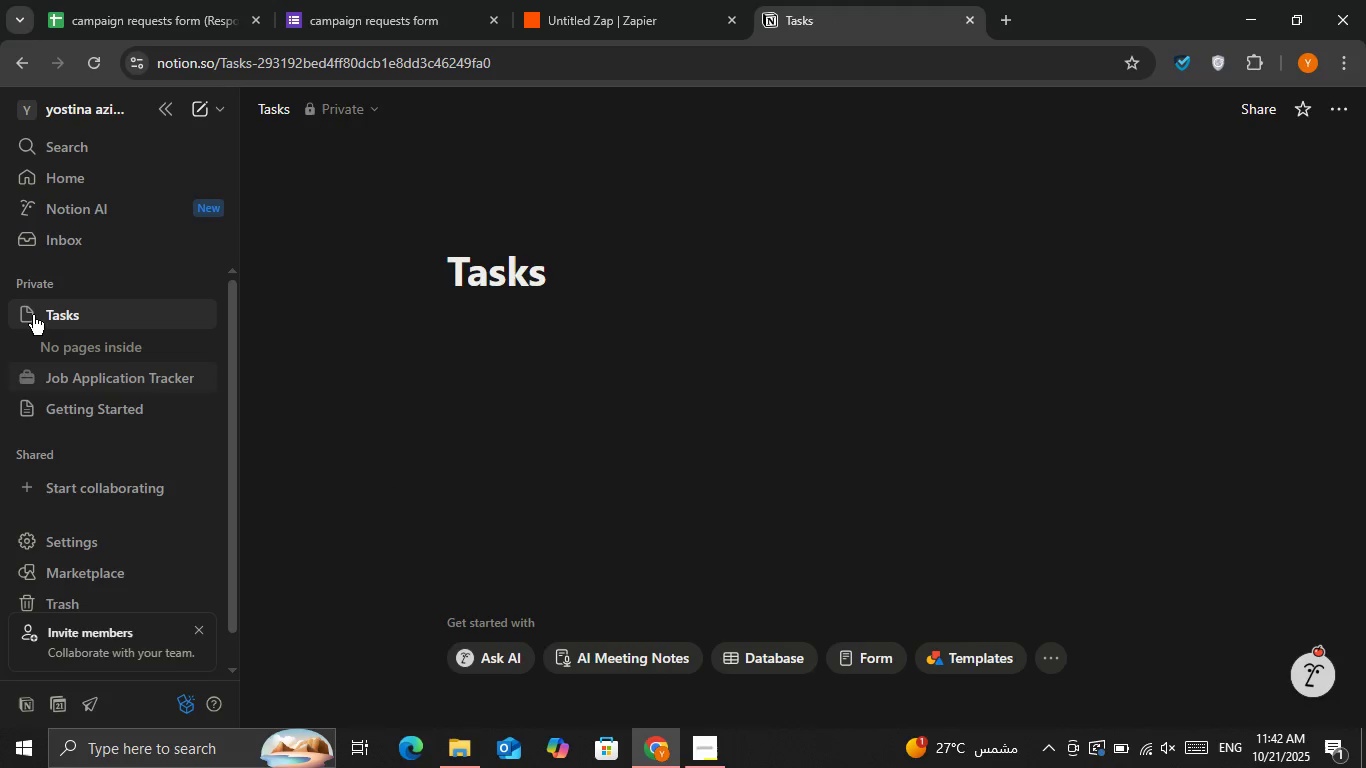 
scroll: coordinate [0, 111], scroll_direction: down, amount: 1.0
 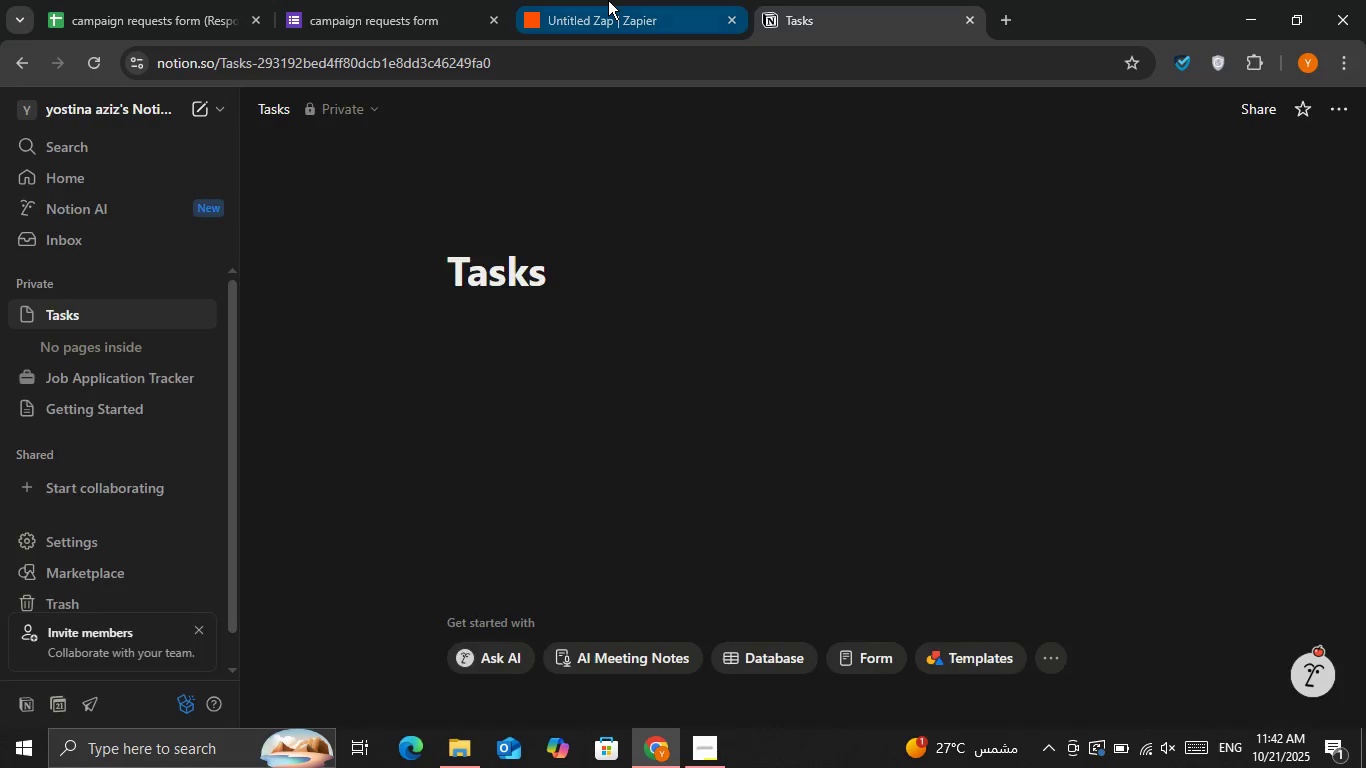 
double_click([352, 17])
 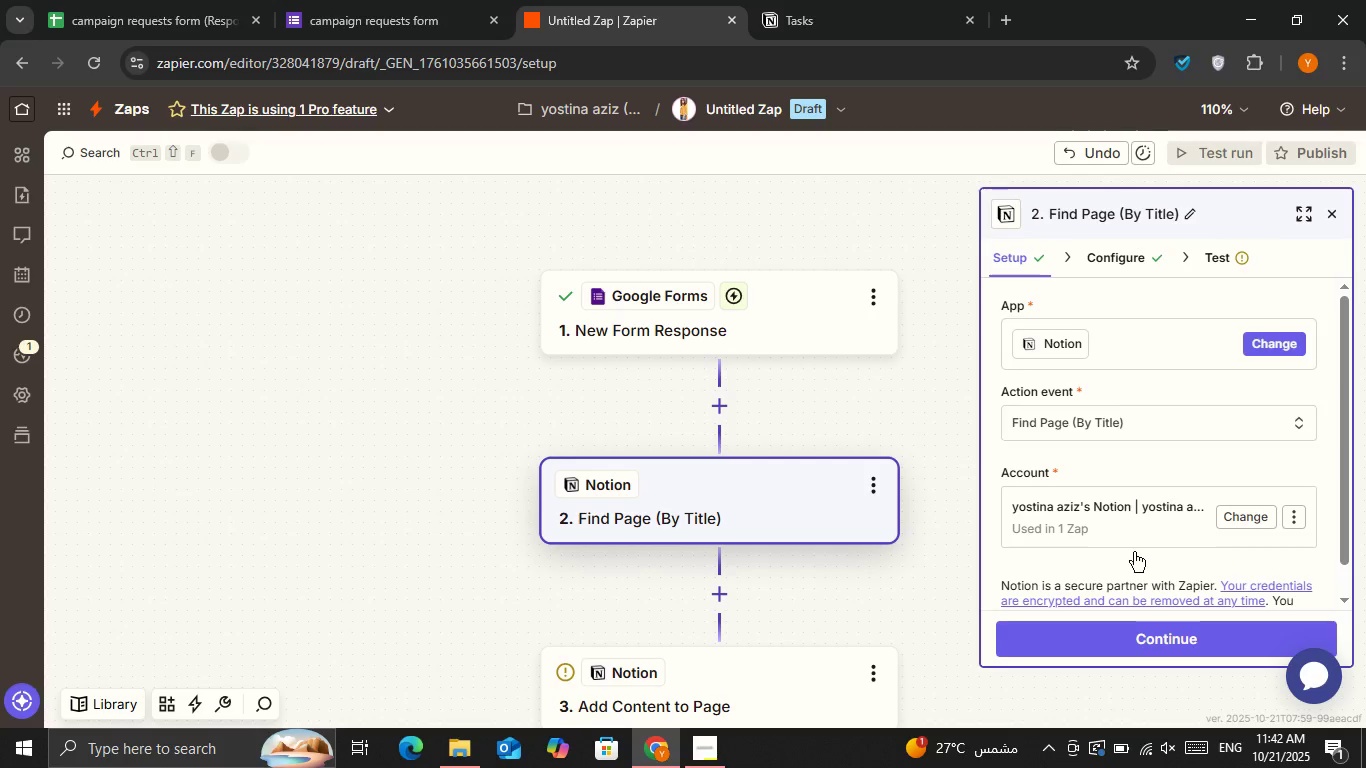 
left_click([1134, 635])
 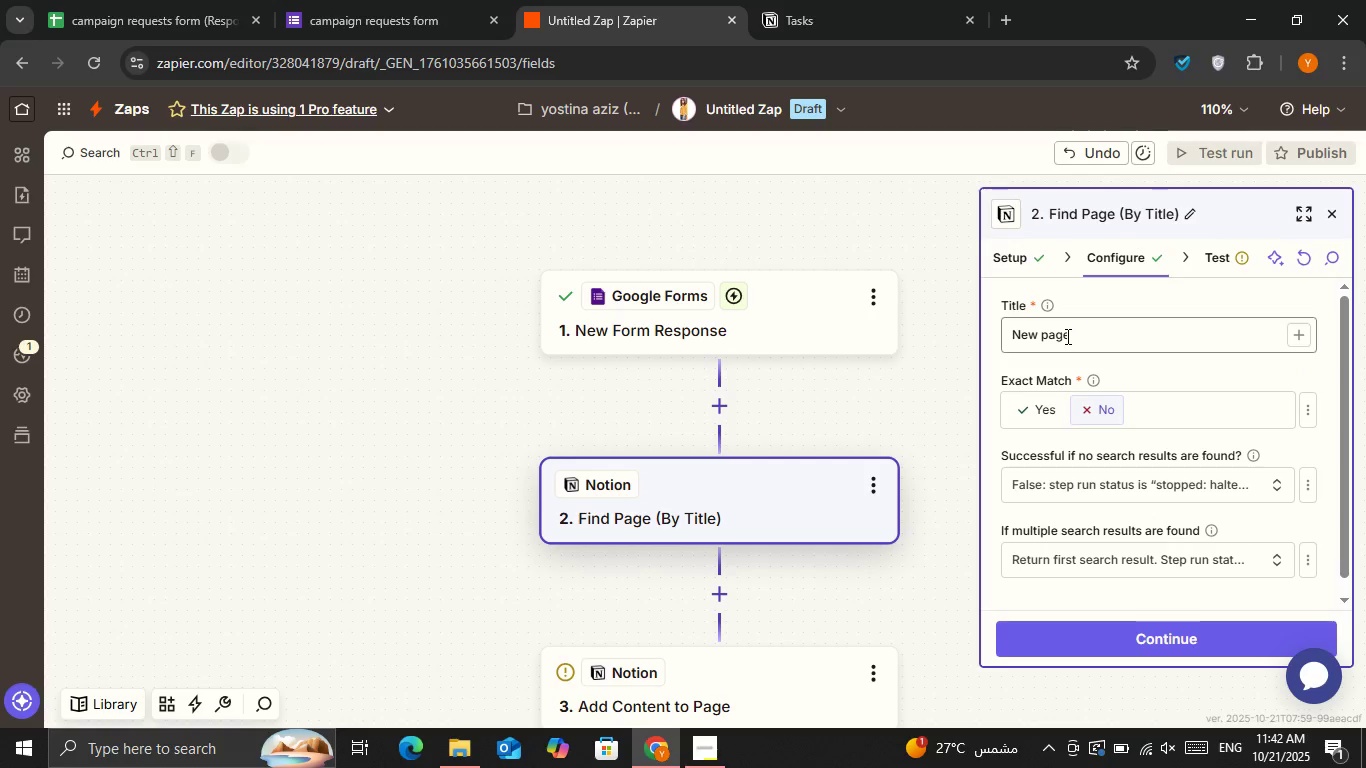 
double_click([1066, 336])
 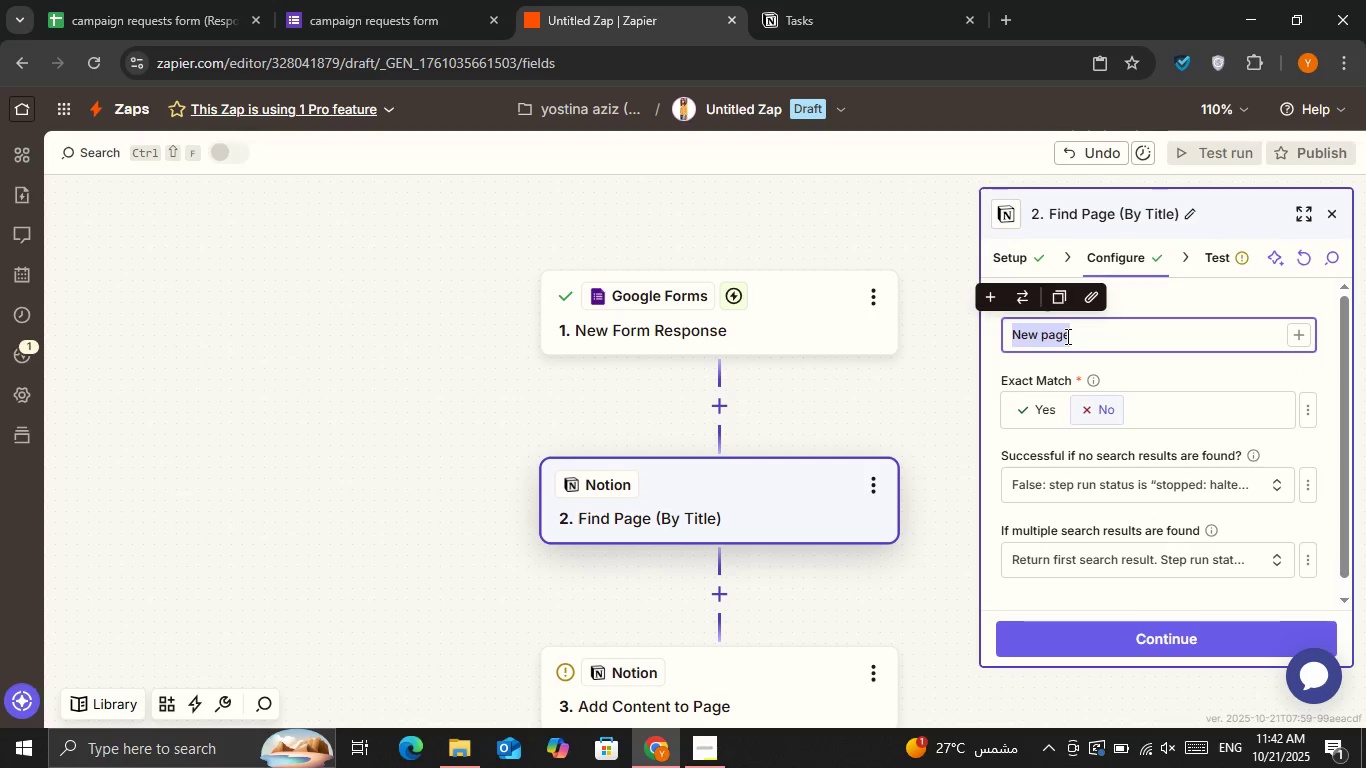 
triple_click([1066, 336])
 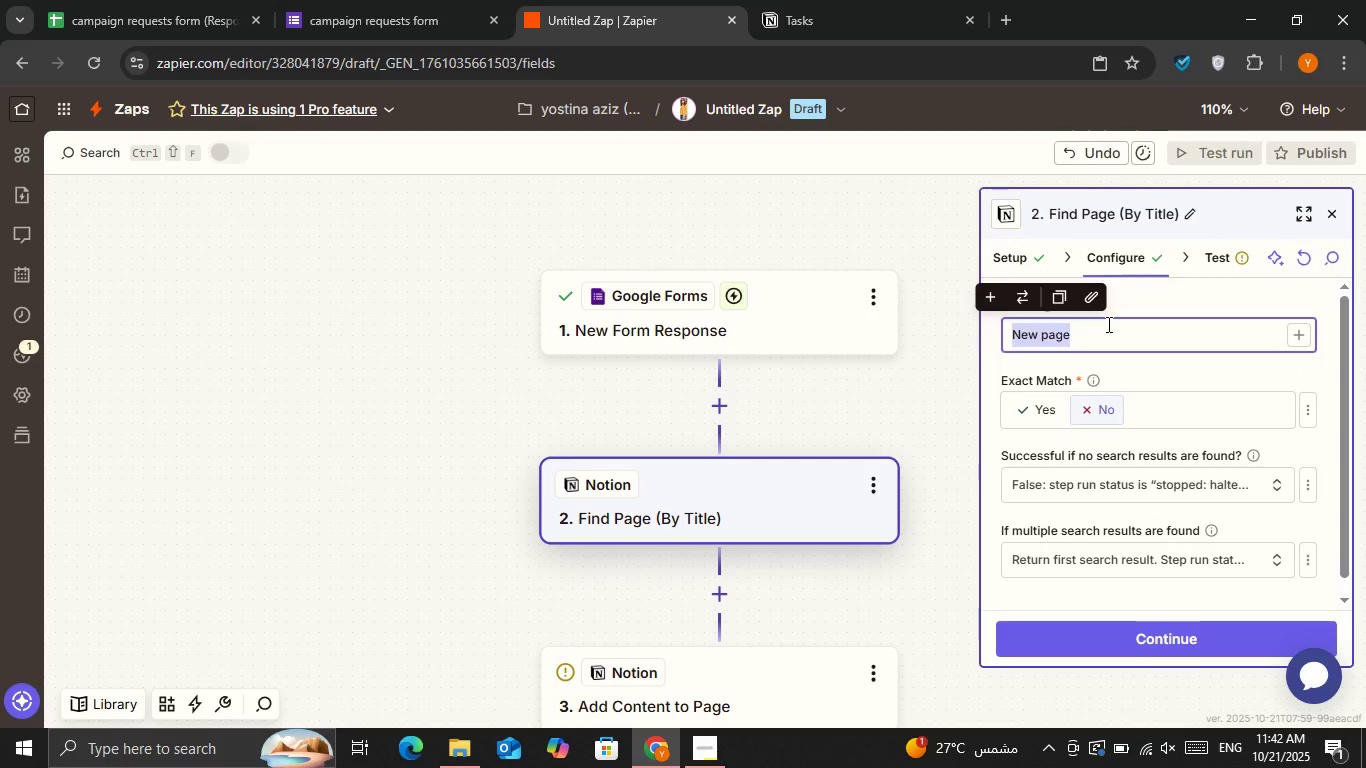 
key(Backspace)
type(Tasks)
 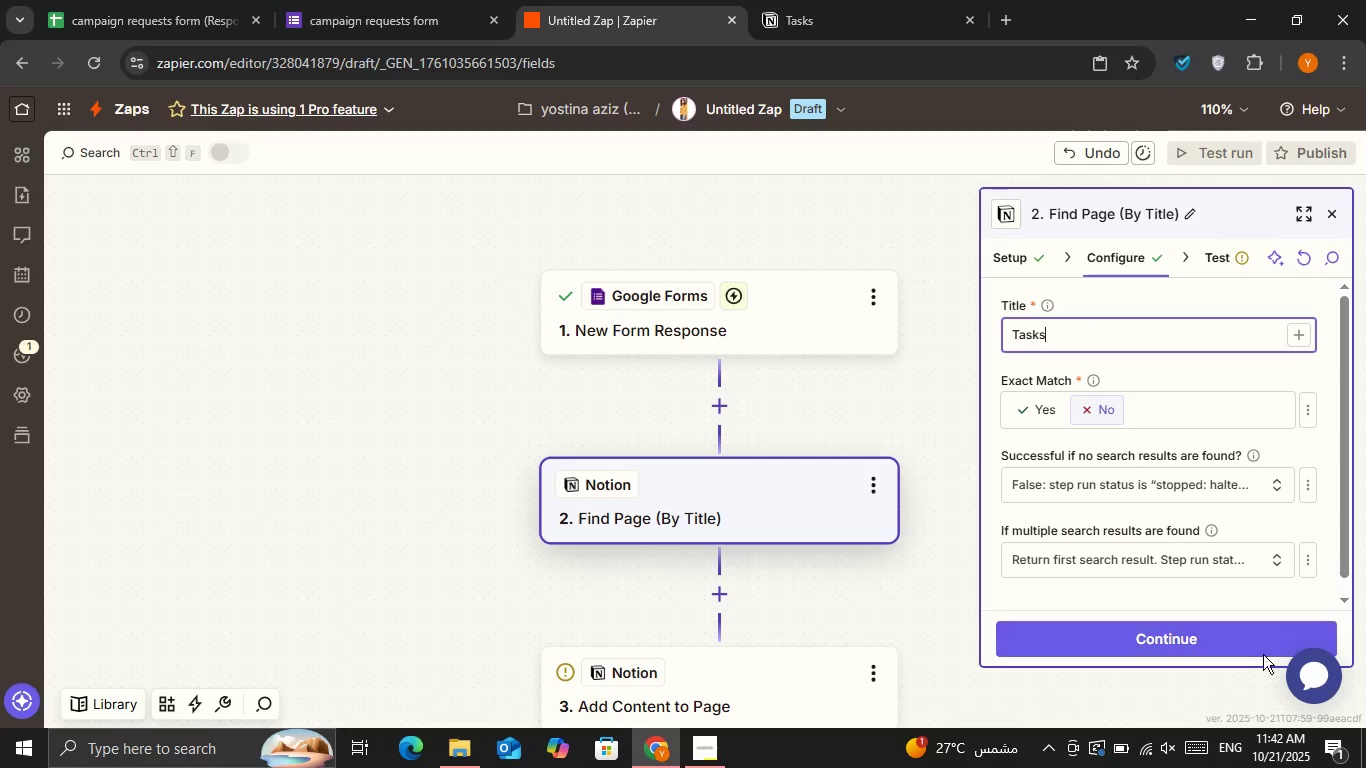 
left_click([1247, 624])
 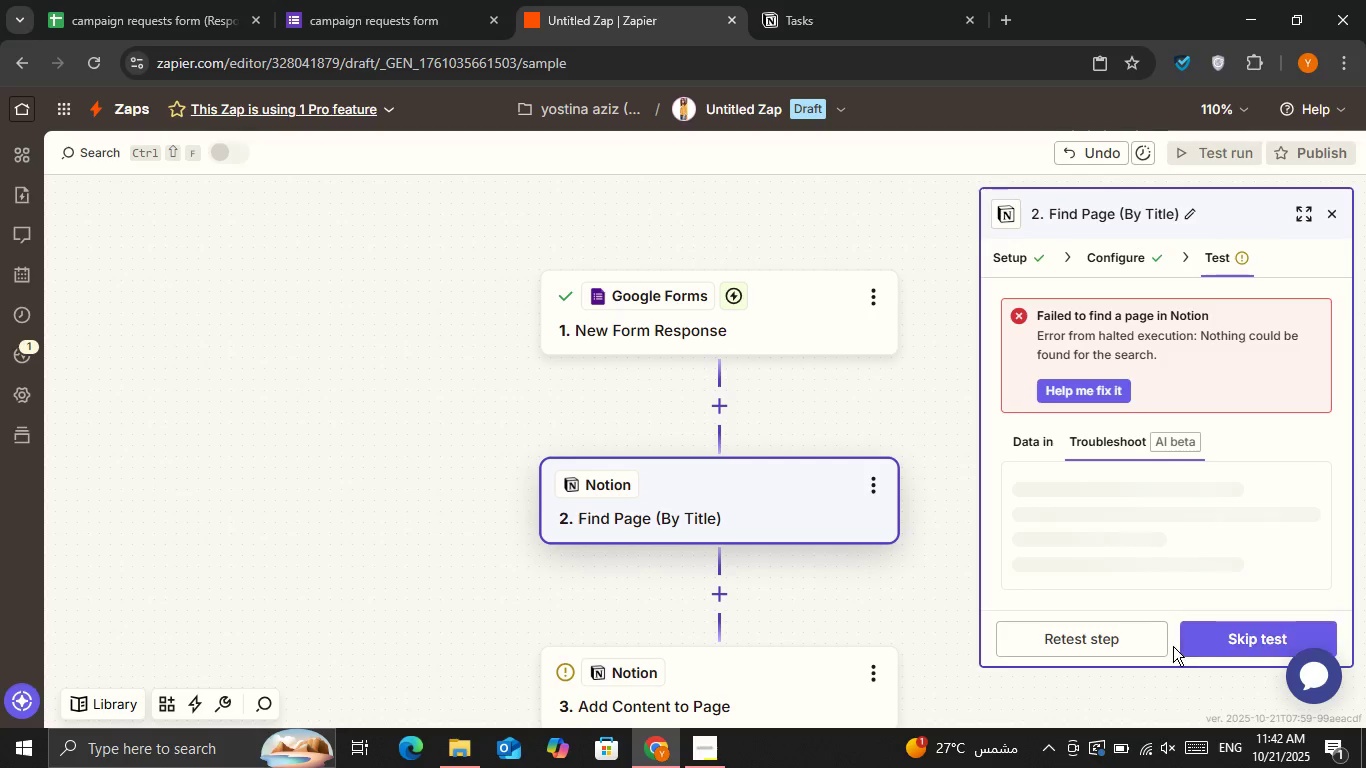 
left_click([1122, 638])
 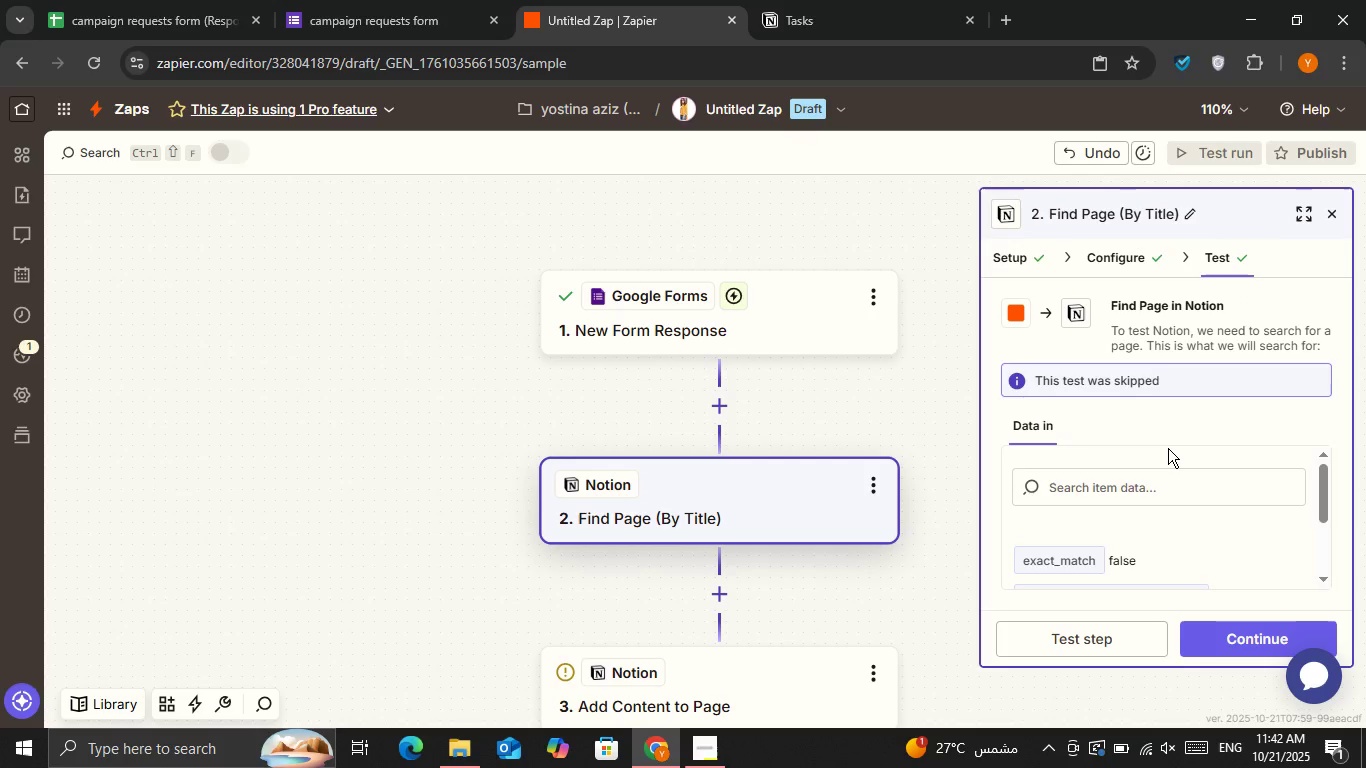 
scroll: coordinate [1168, 437], scroll_direction: down, amount: 1.0
 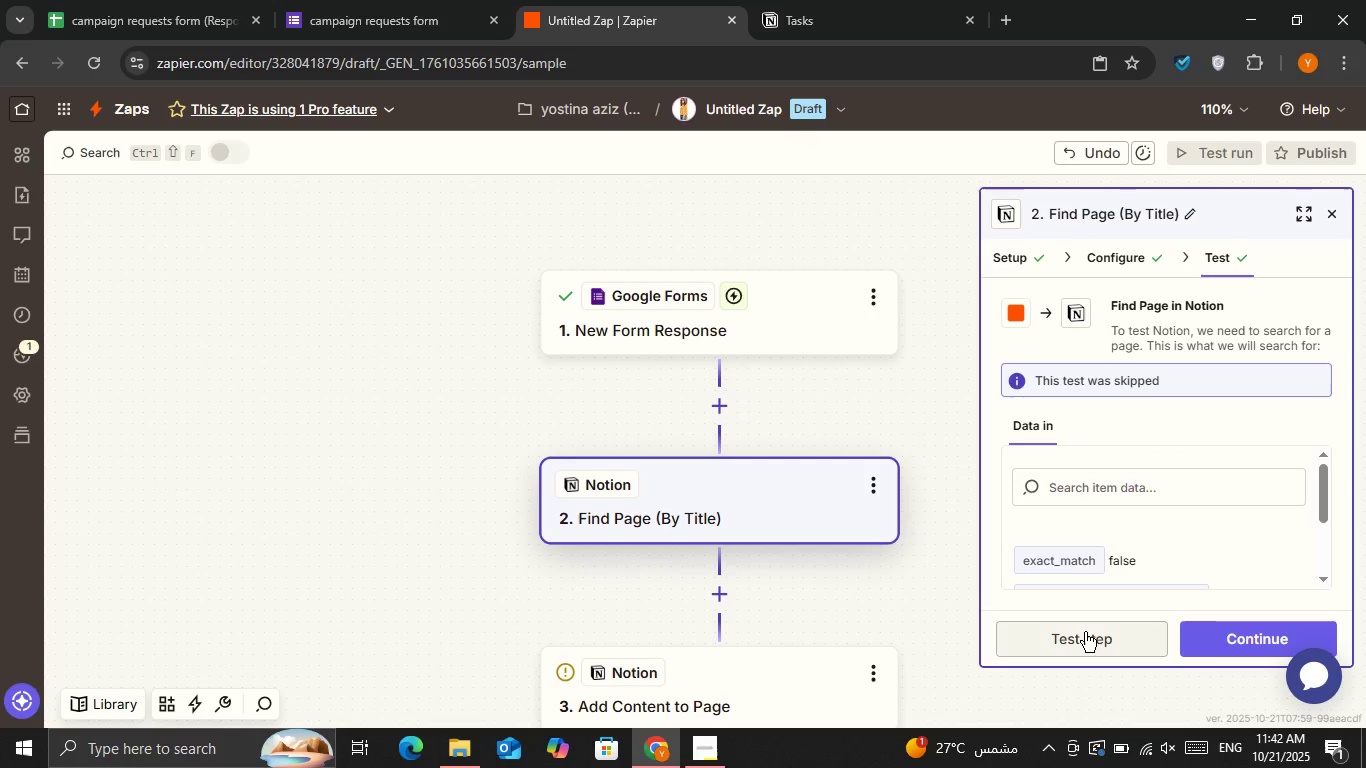 
double_click([1085, 632])
 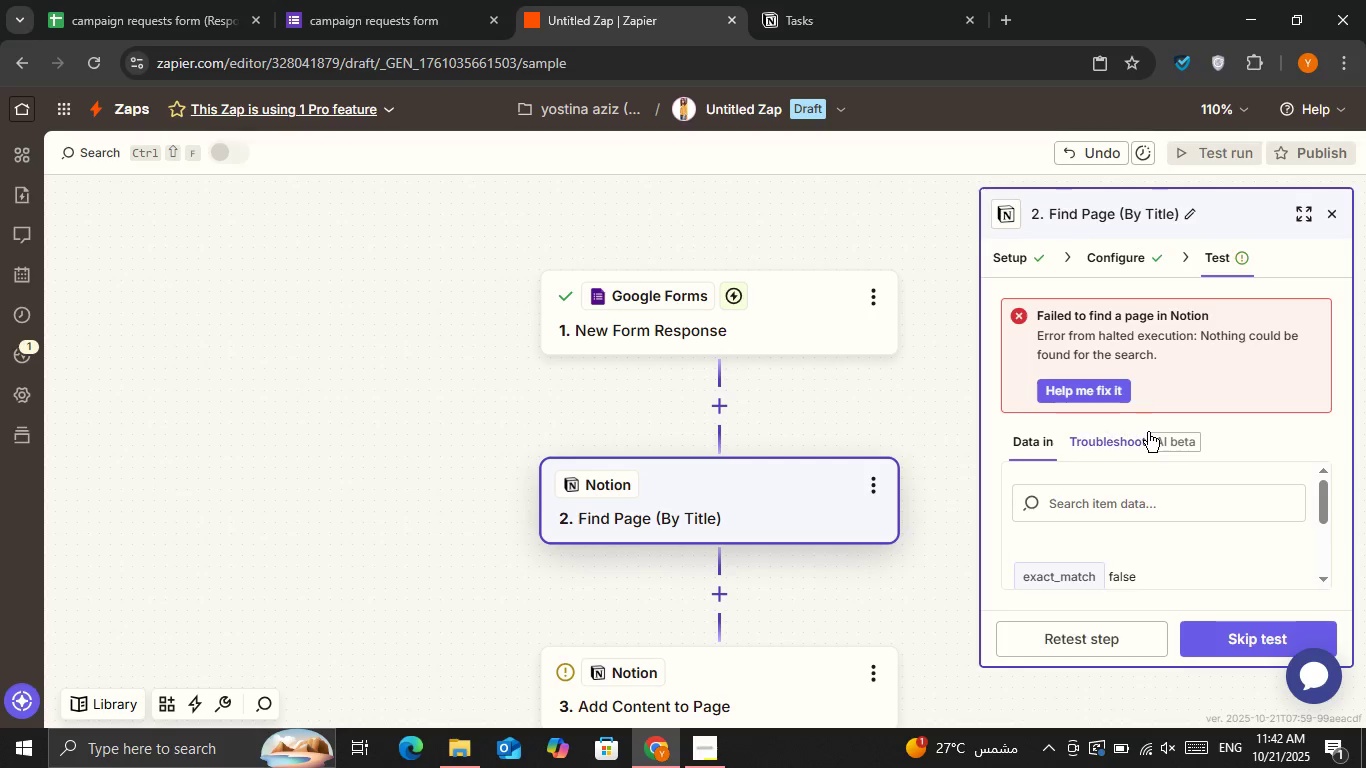 
scroll: coordinate [1208, 449], scroll_direction: down, amount: 2.0
 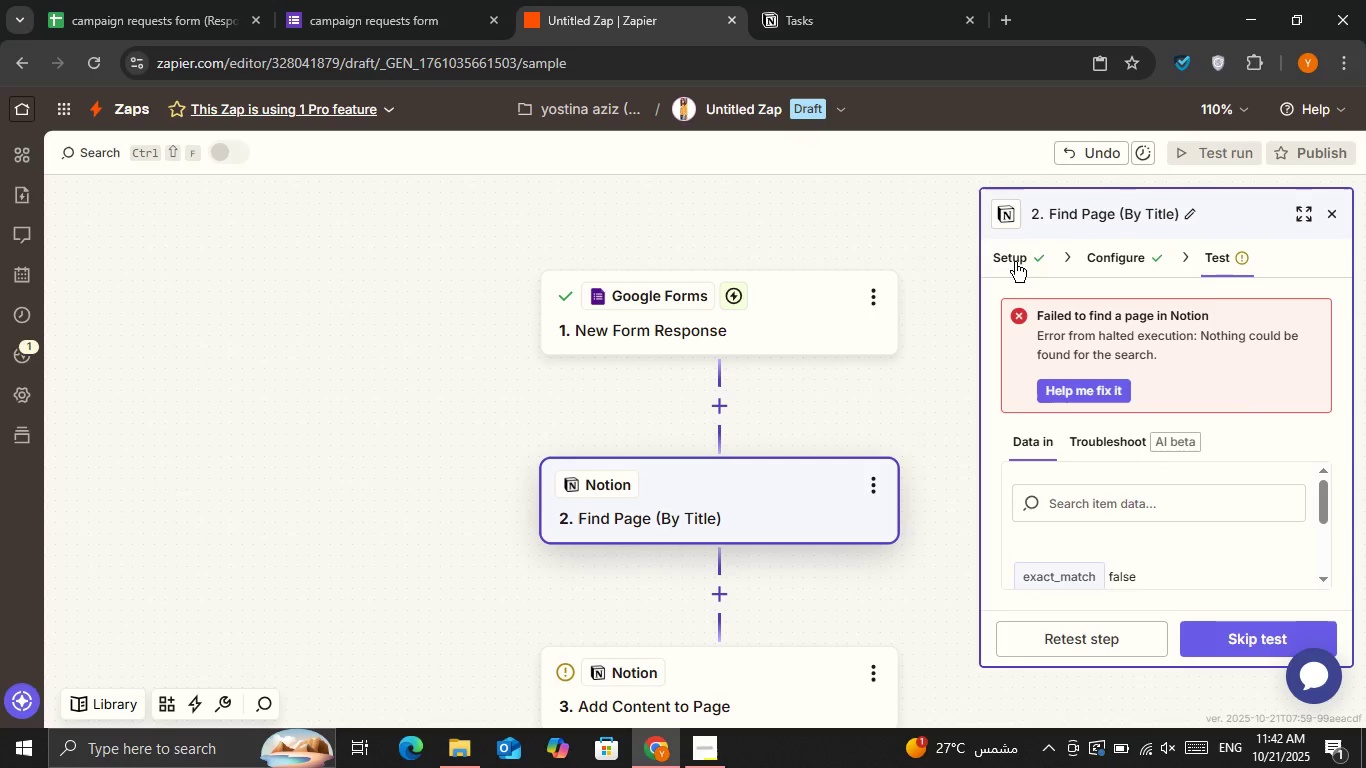 
left_click([1029, 250])
 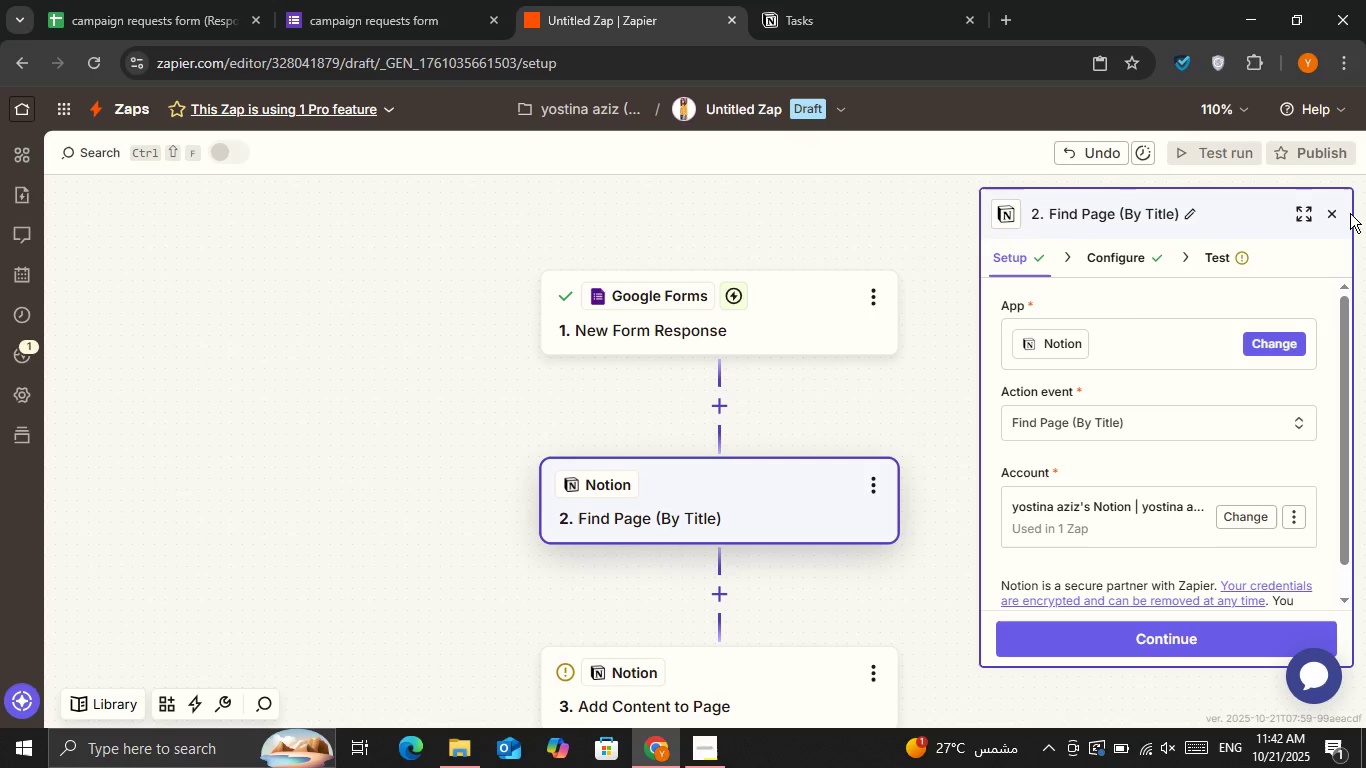 
left_click([1339, 217])
 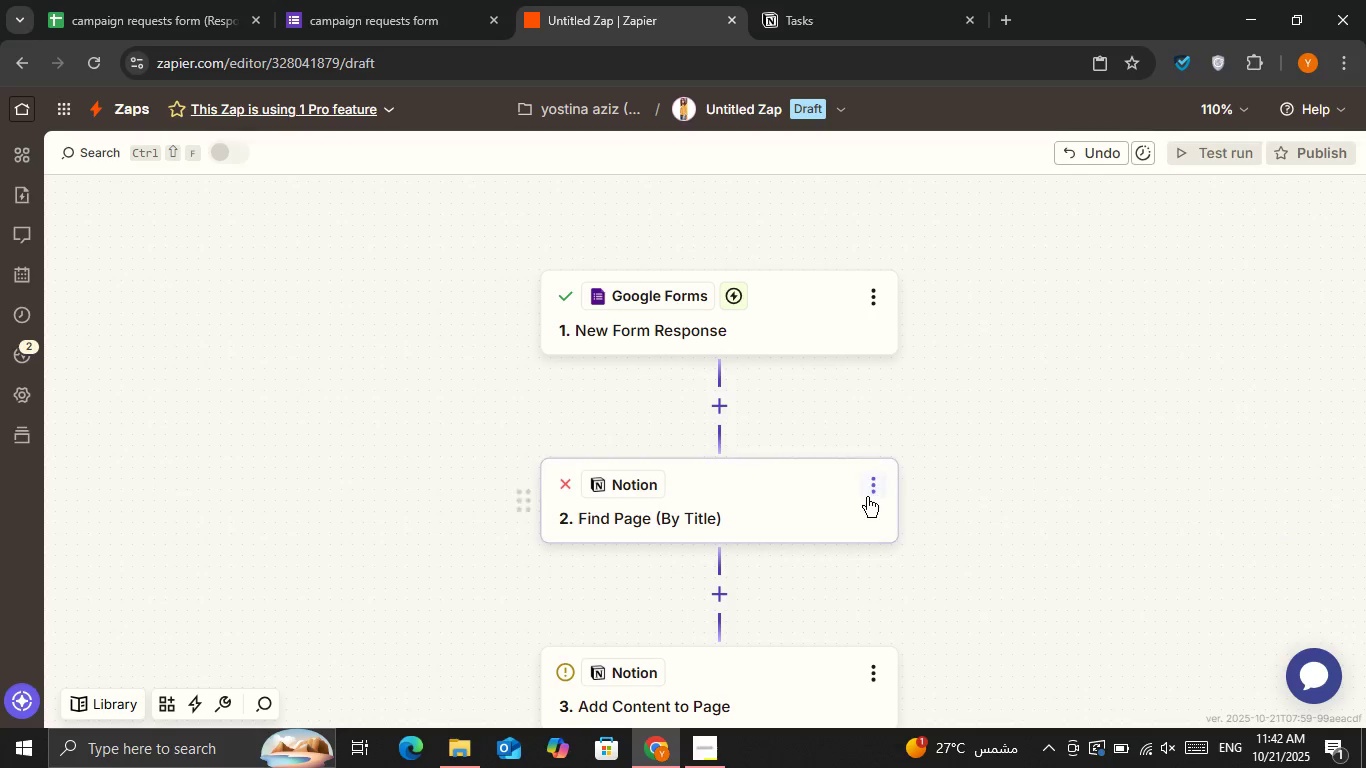 
left_click([867, 497])
 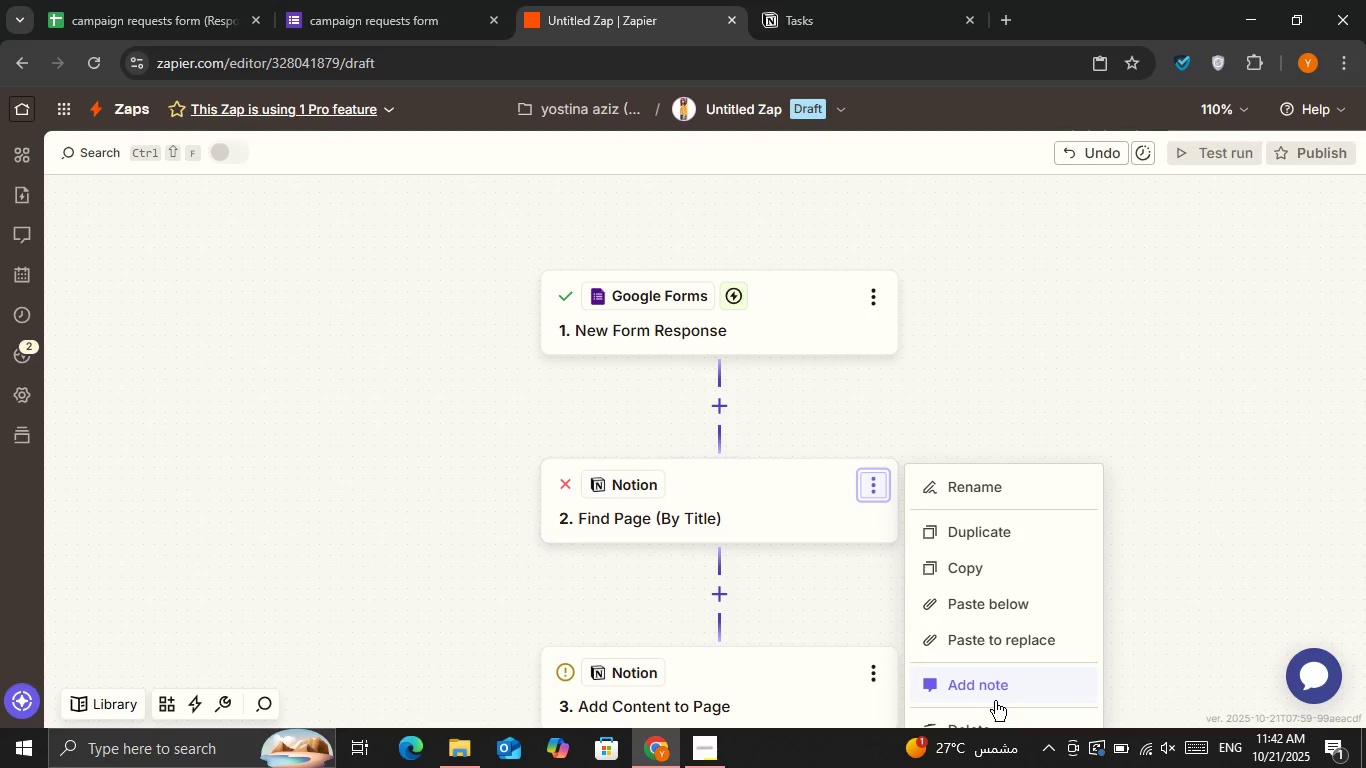 
scroll: coordinate [995, 707], scroll_direction: down, amount: 2.0
 